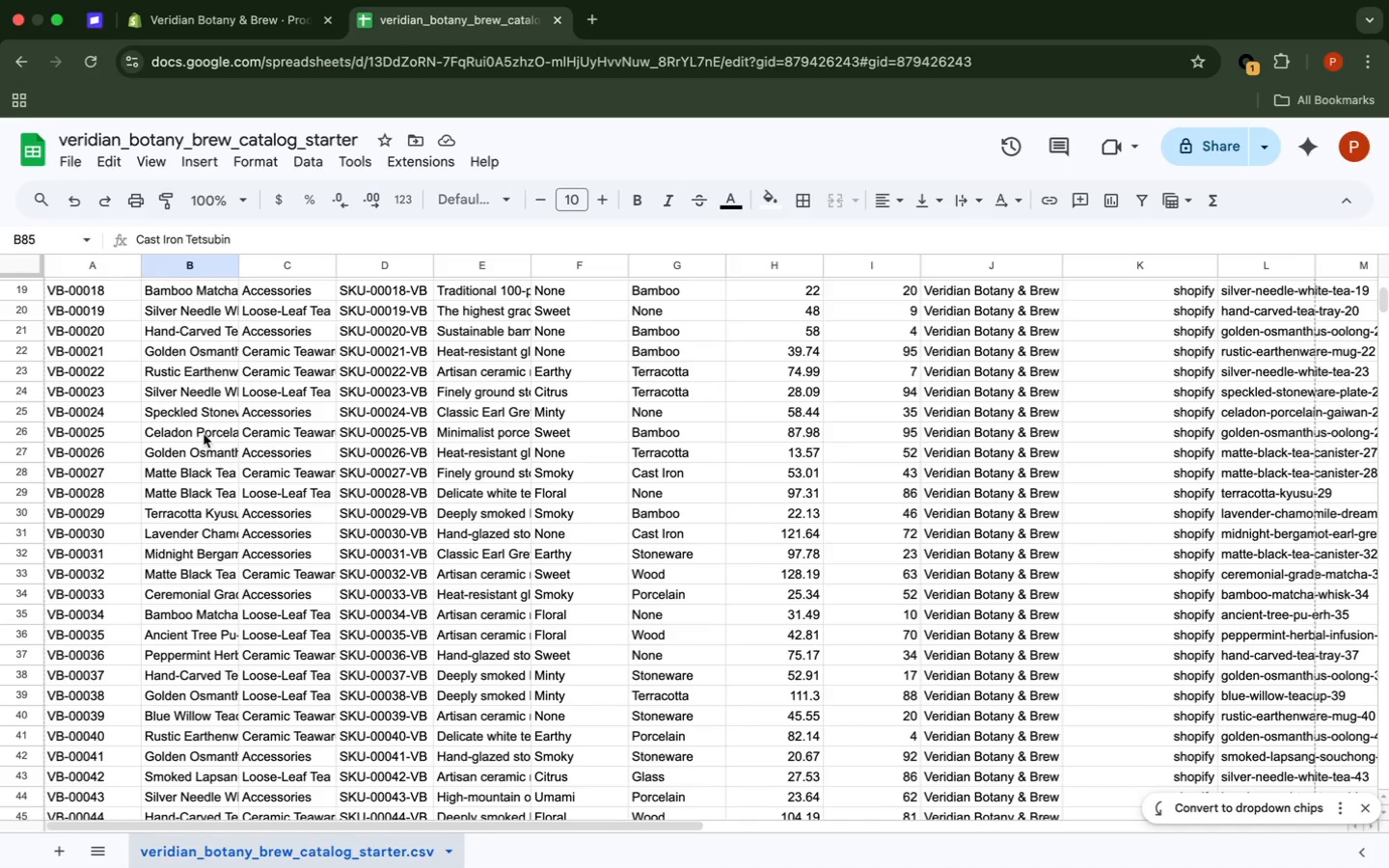 
wait(13.11)
 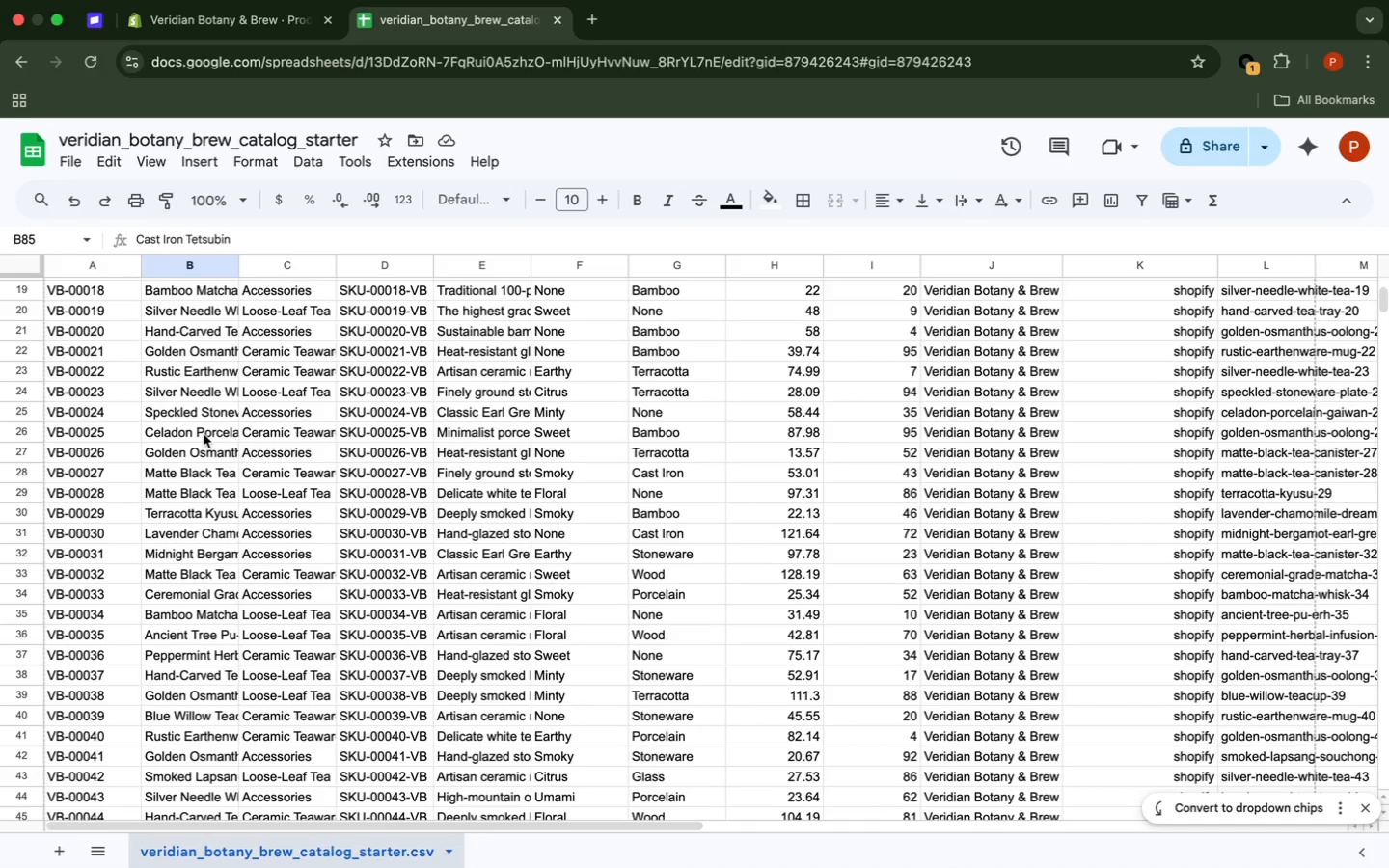 
scroll: coordinate [204, 434], scroll_direction: down, amount: 7.0
 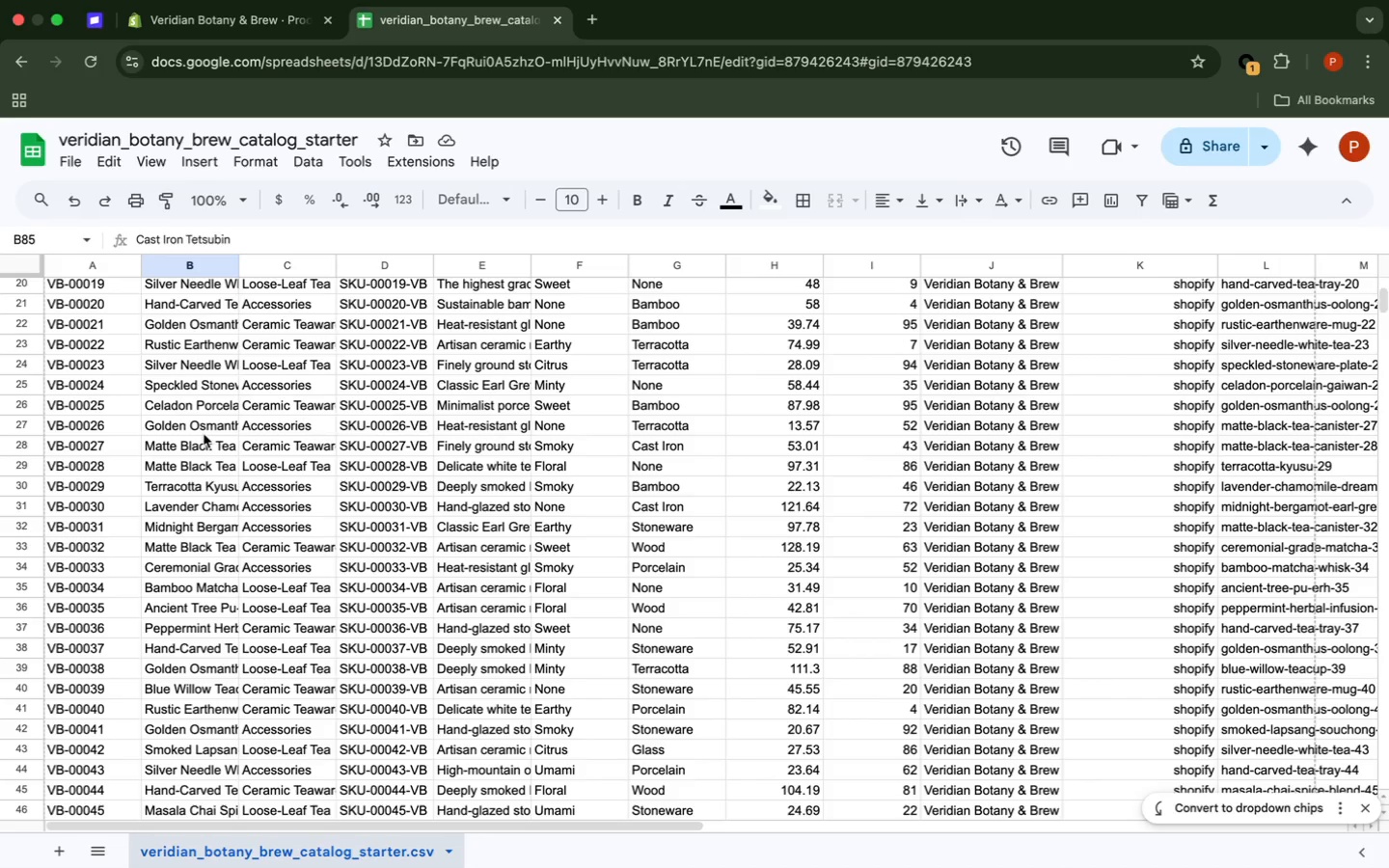 
wait(7.76)
 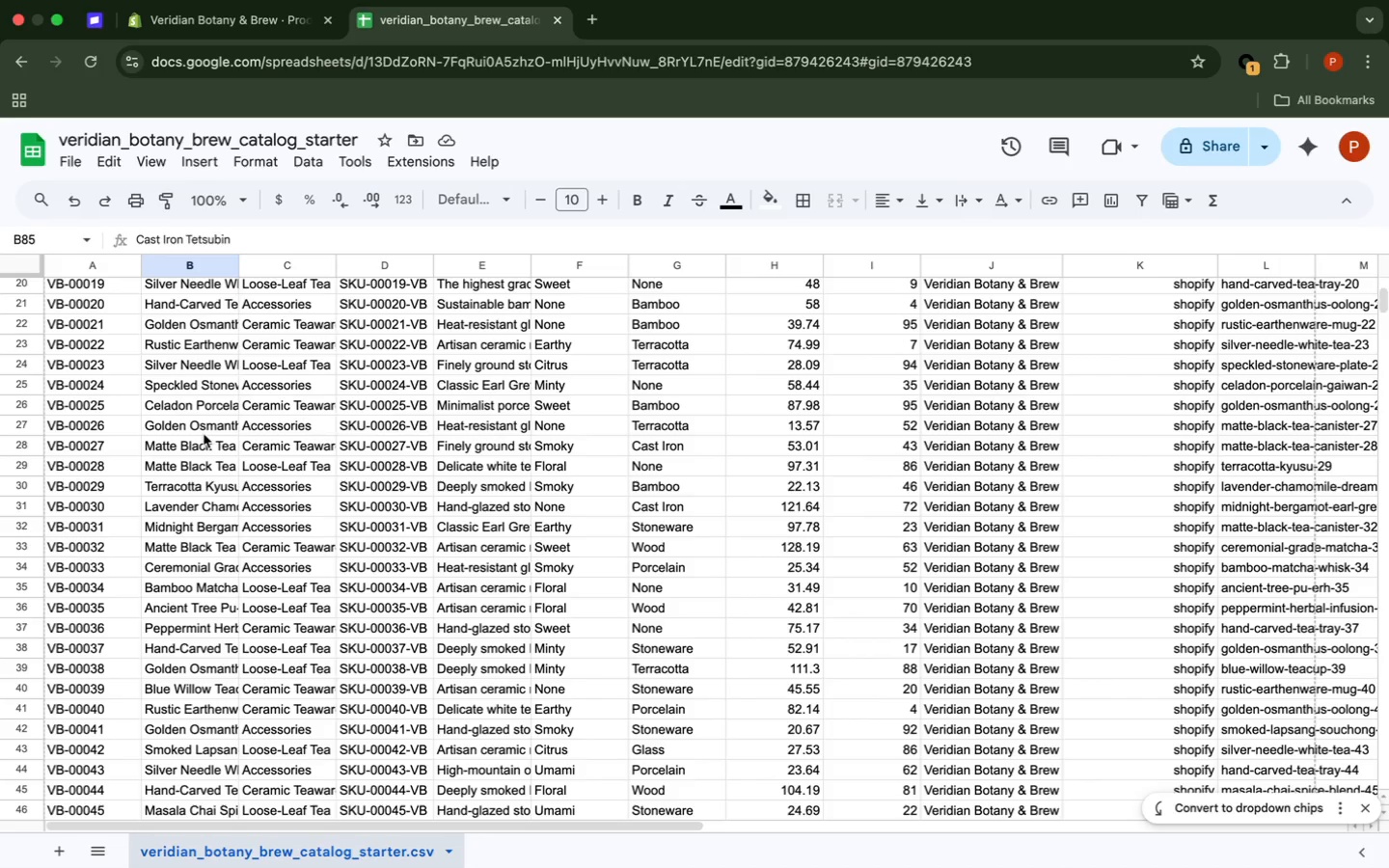 
scroll: coordinate [204, 434], scroll_direction: down, amount: 5.0
 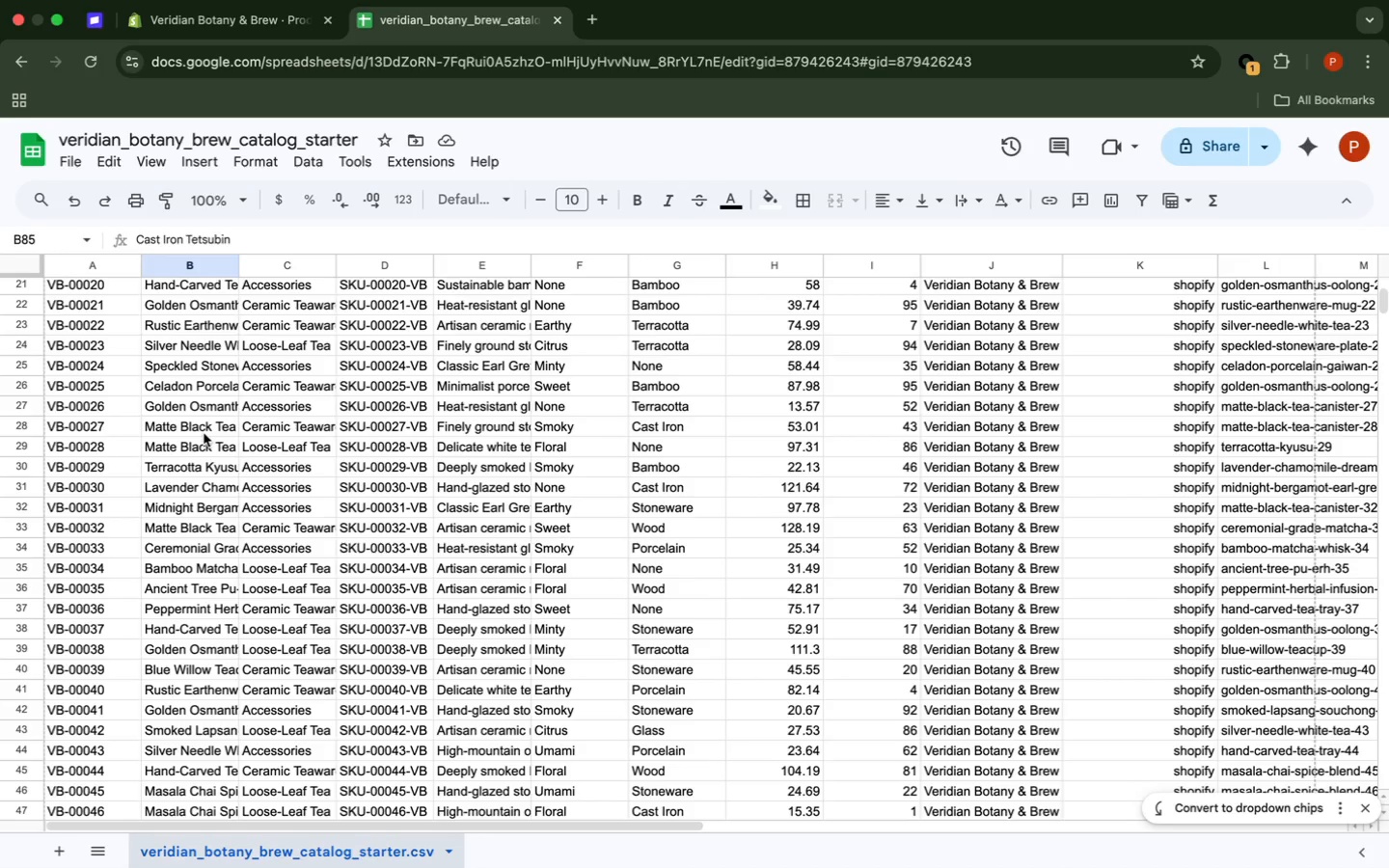 
wait(6.63)
 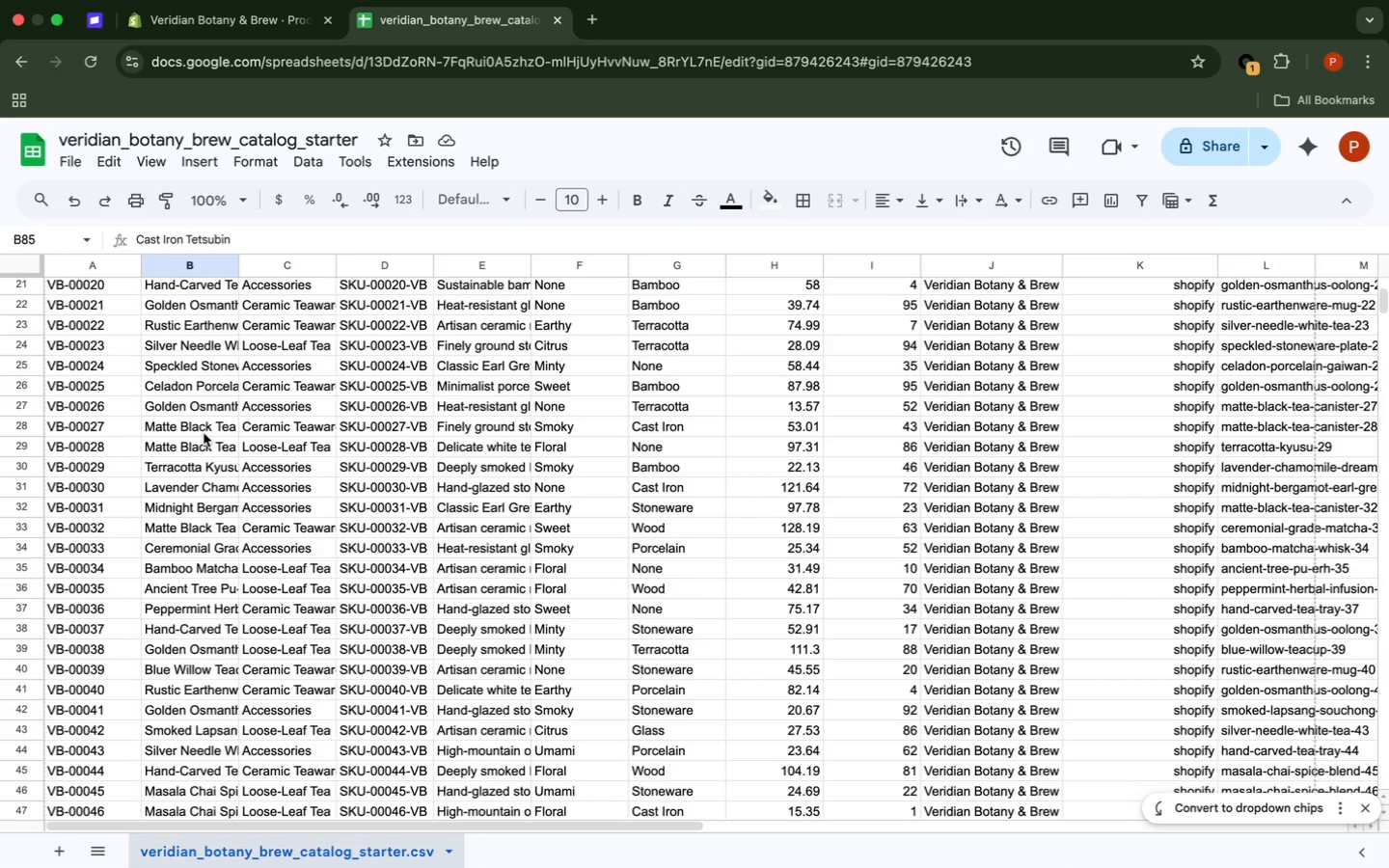 
scroll: coordinate [204, 433], scroll_direction: down, amount: 8.0
 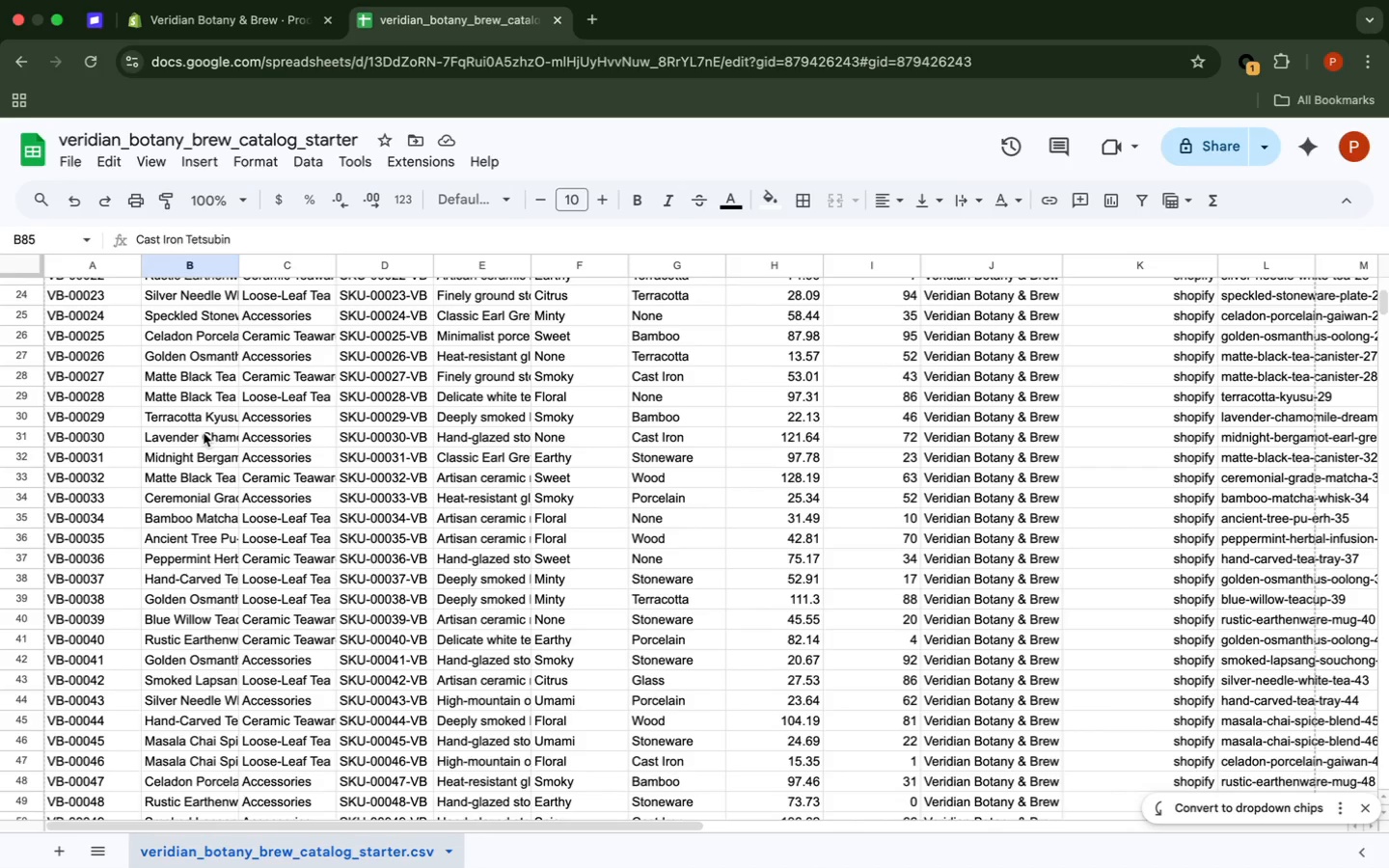 
scroll: coordinate [204, 434], scroll_direction: up, amount: 5.0
 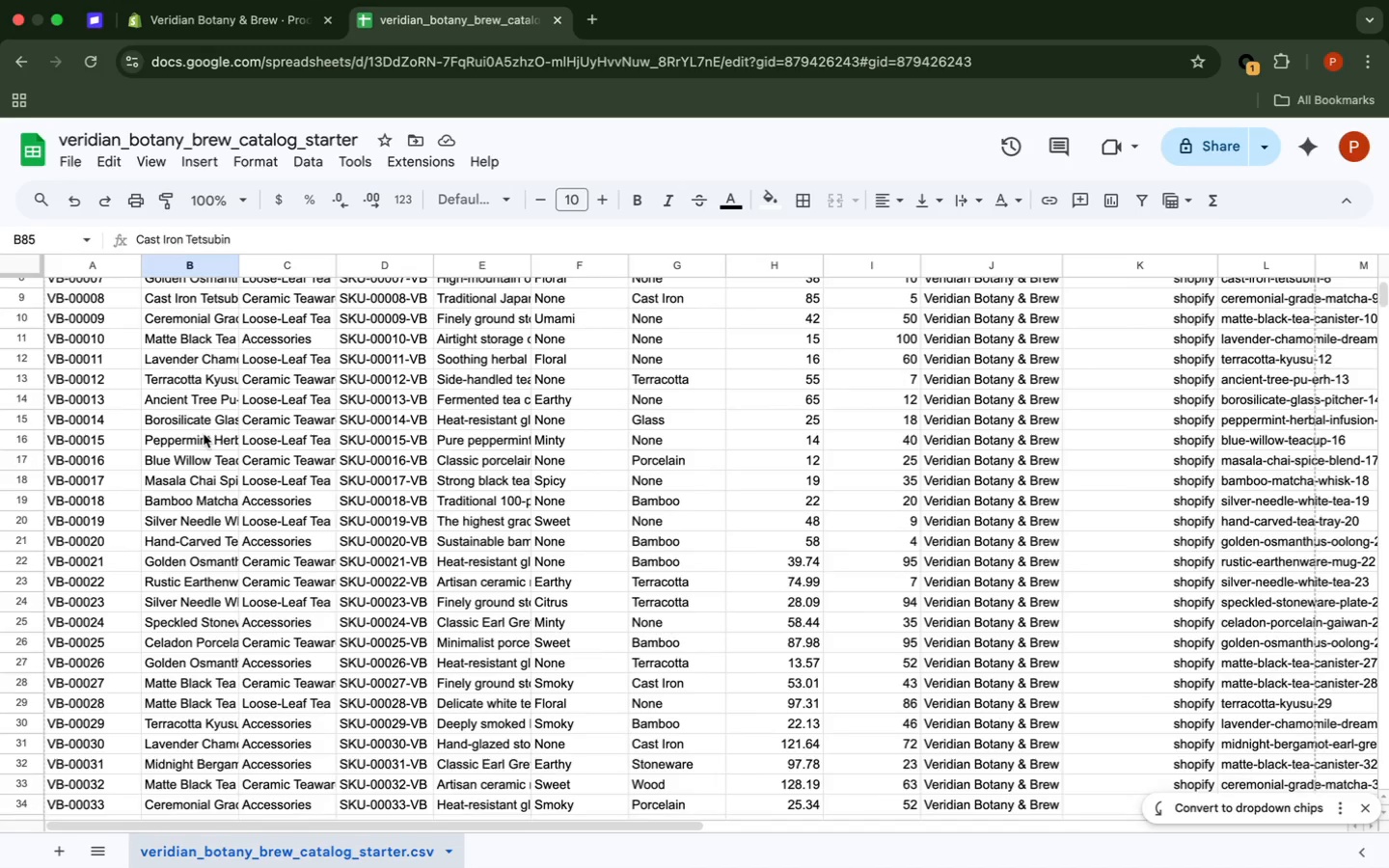 
scroll: coordinate [204, 433], scroll_direction: down, amount: 40.0
 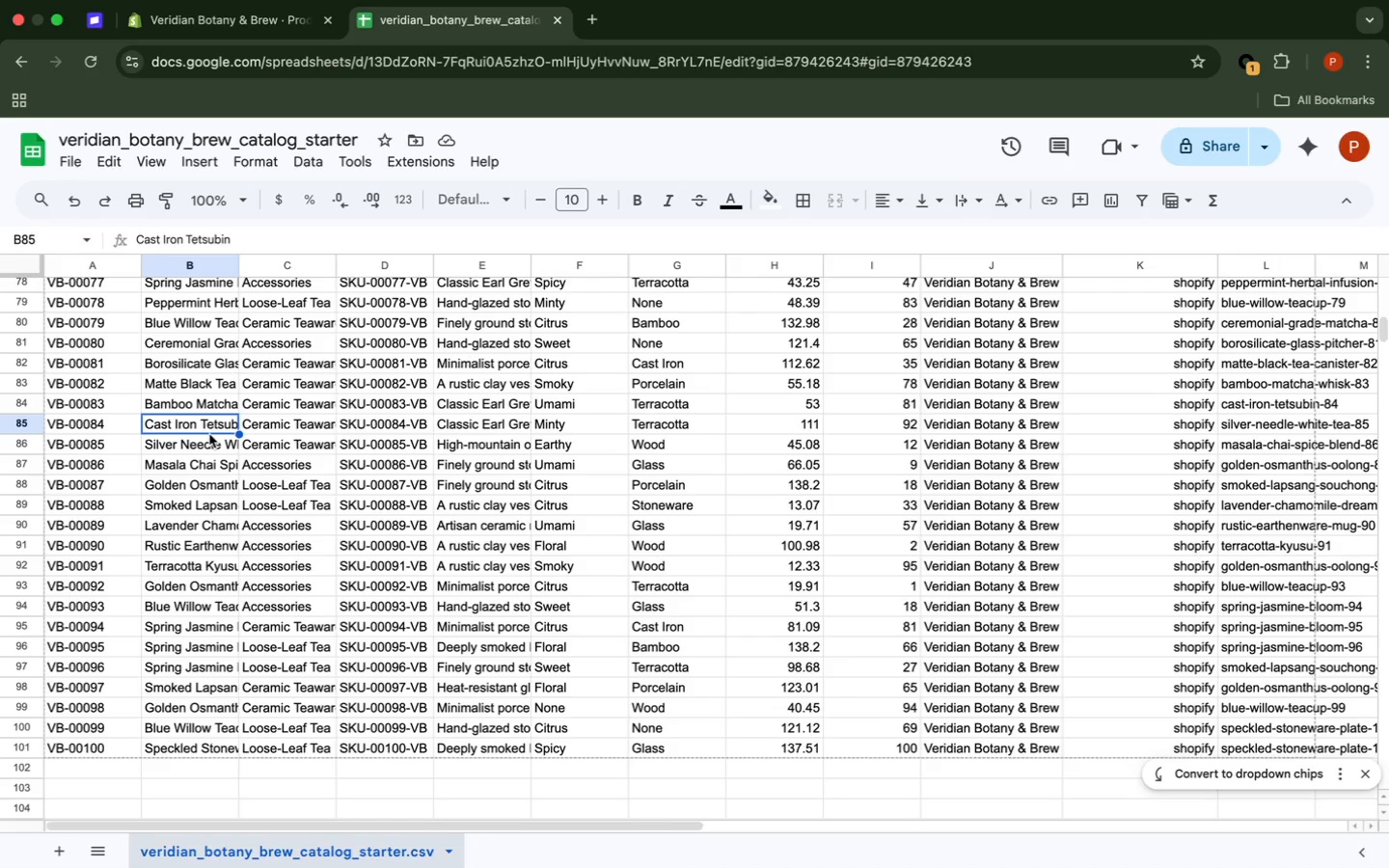 
wait(46.24)
 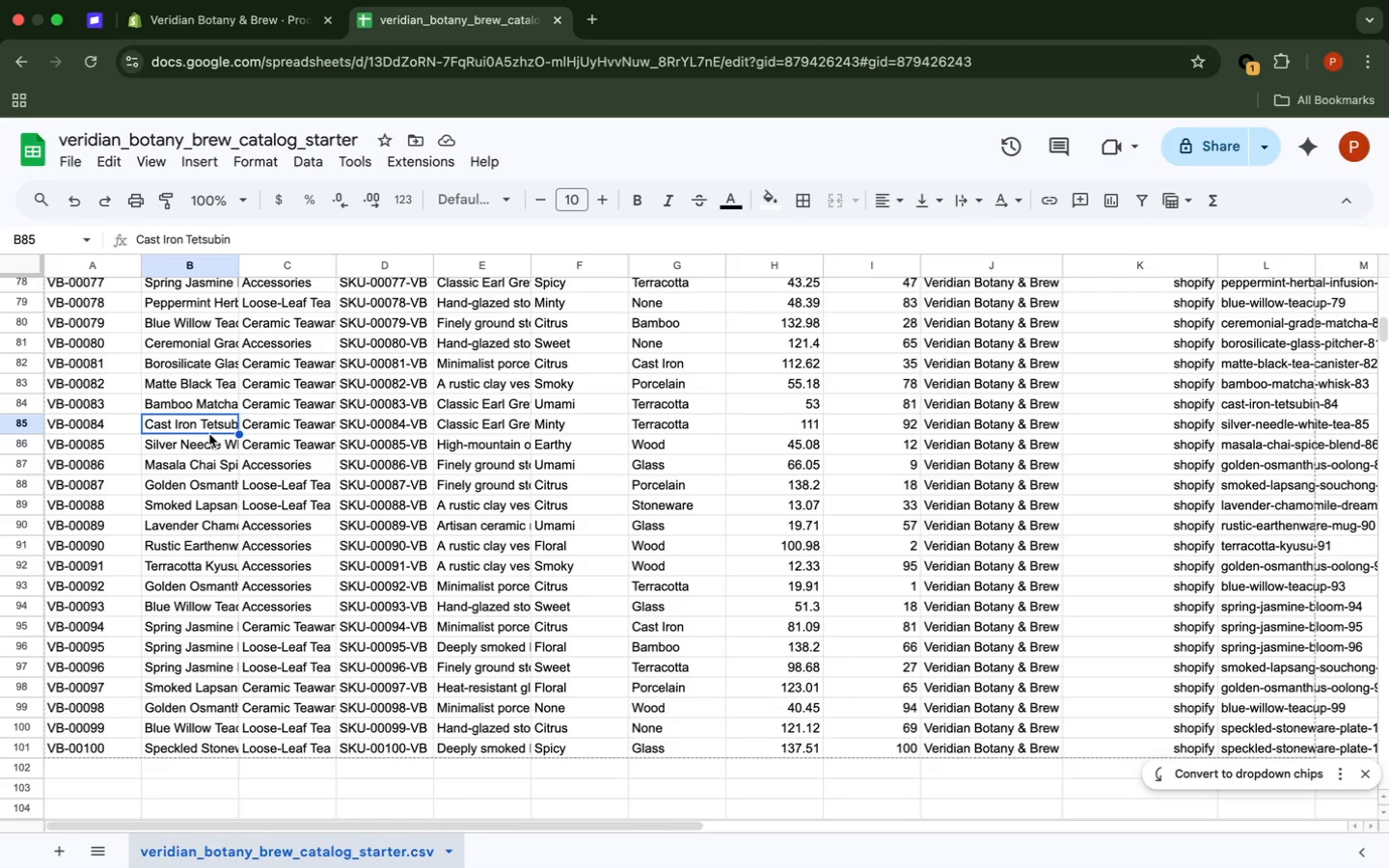 
left_click([237, 34])
 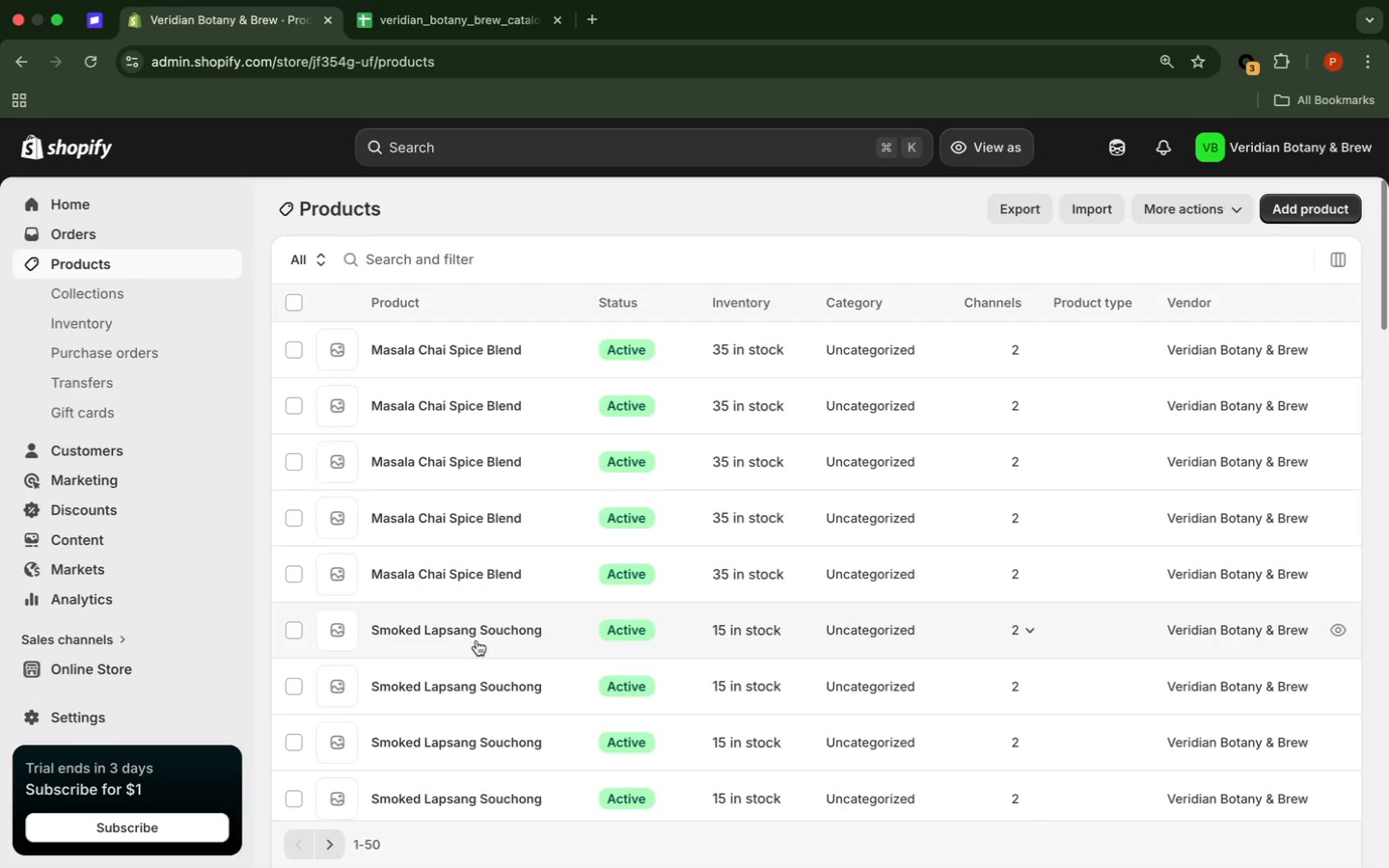 
scroll: coordinate [476, 640], scroll_direction: down, amount: 10.0
 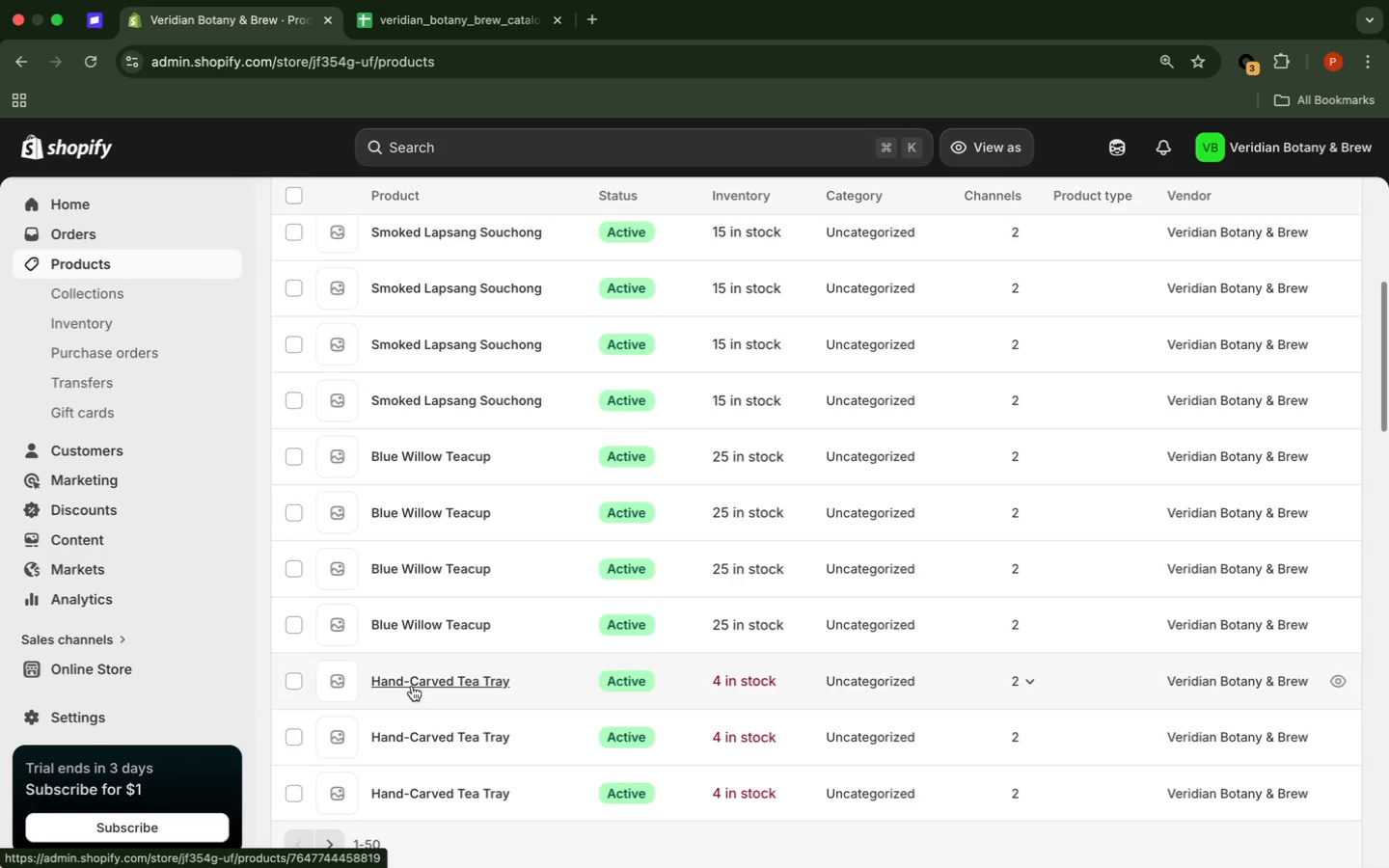 
wait(37.69)
 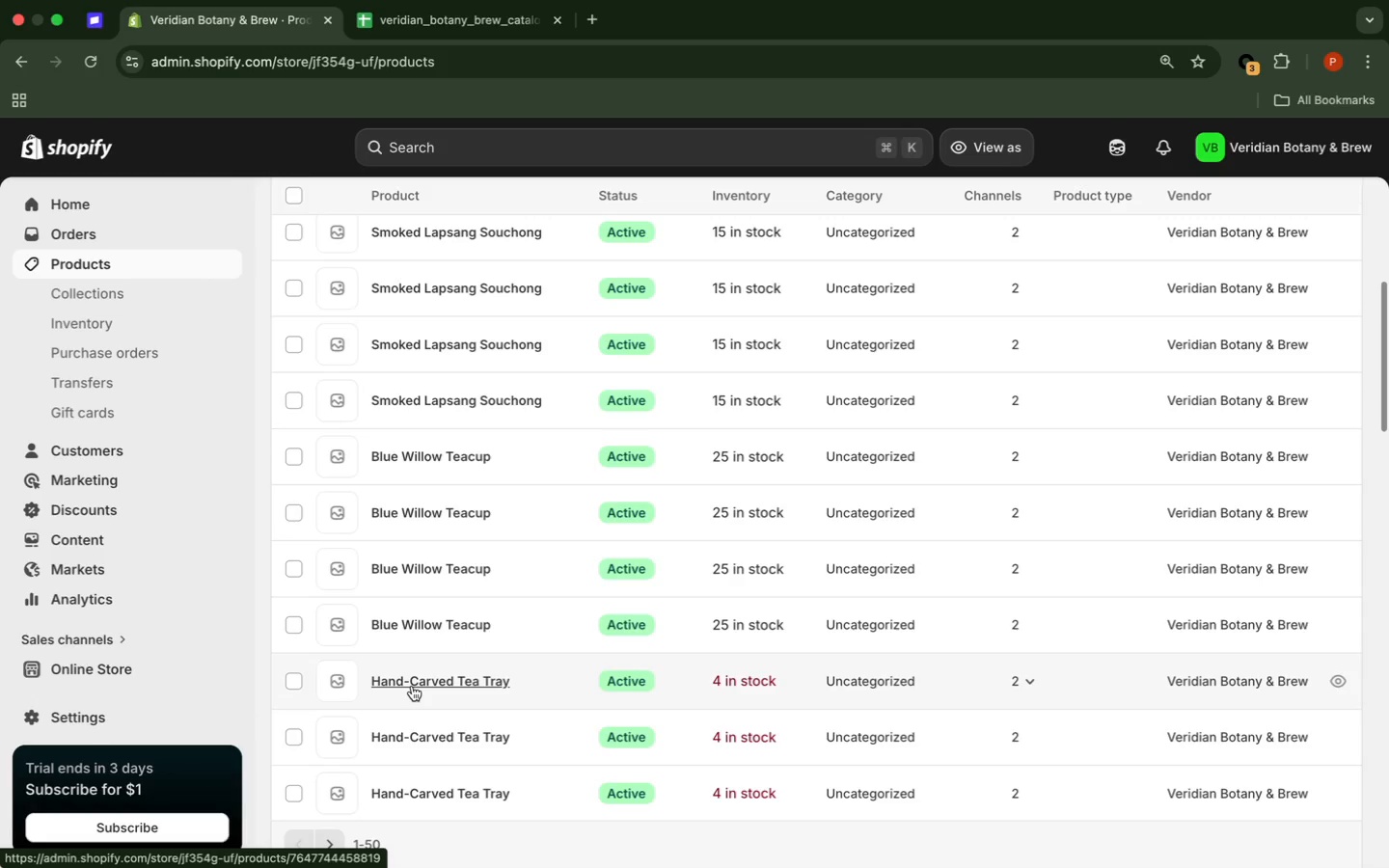 
scroll: coordinate [498, 643], scroll_direction: down, amount: 9.0
 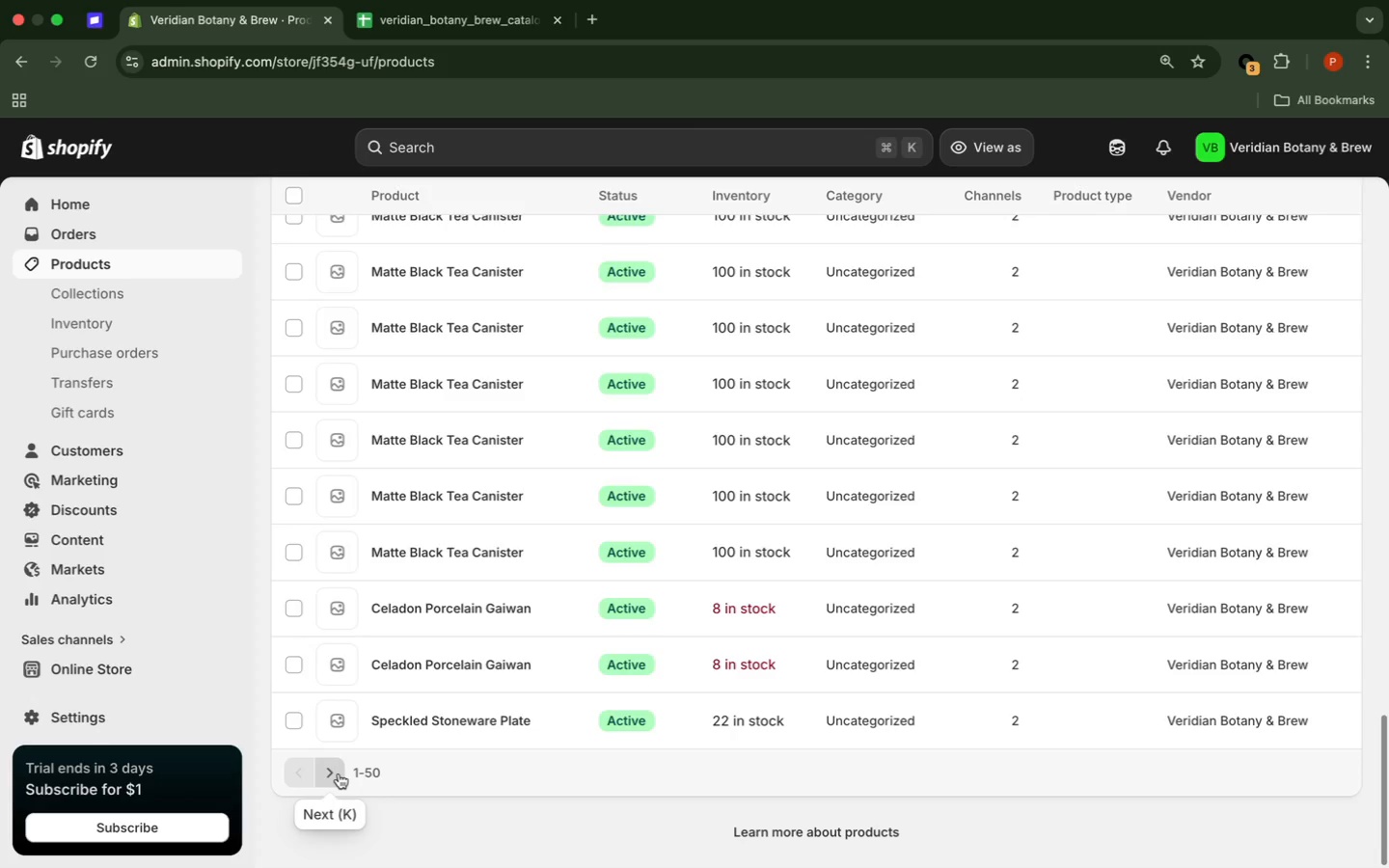 
wait(45.13)
 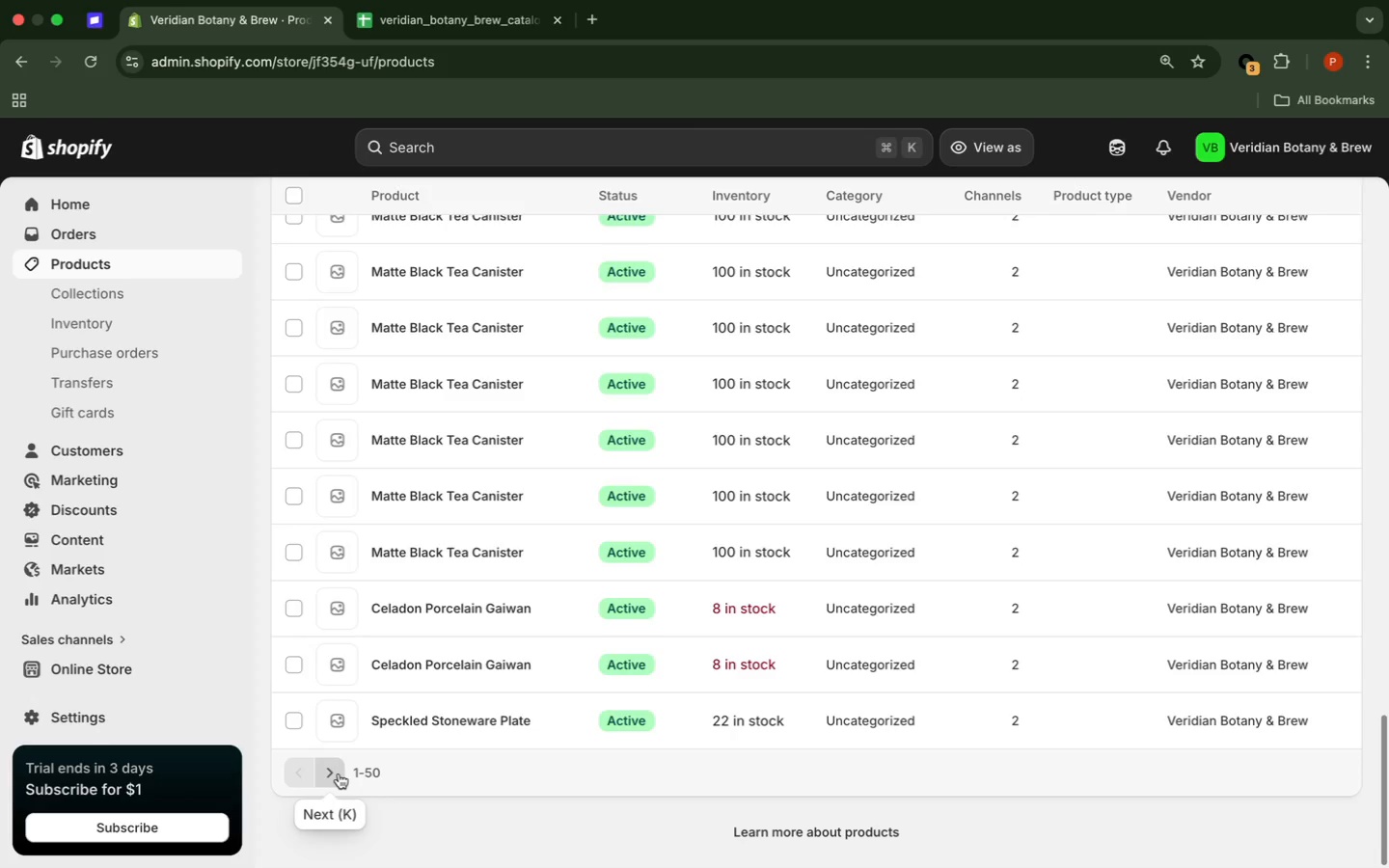 
scroll: coordinate [507, 700], scroll_direction: up, amount: 1.0
 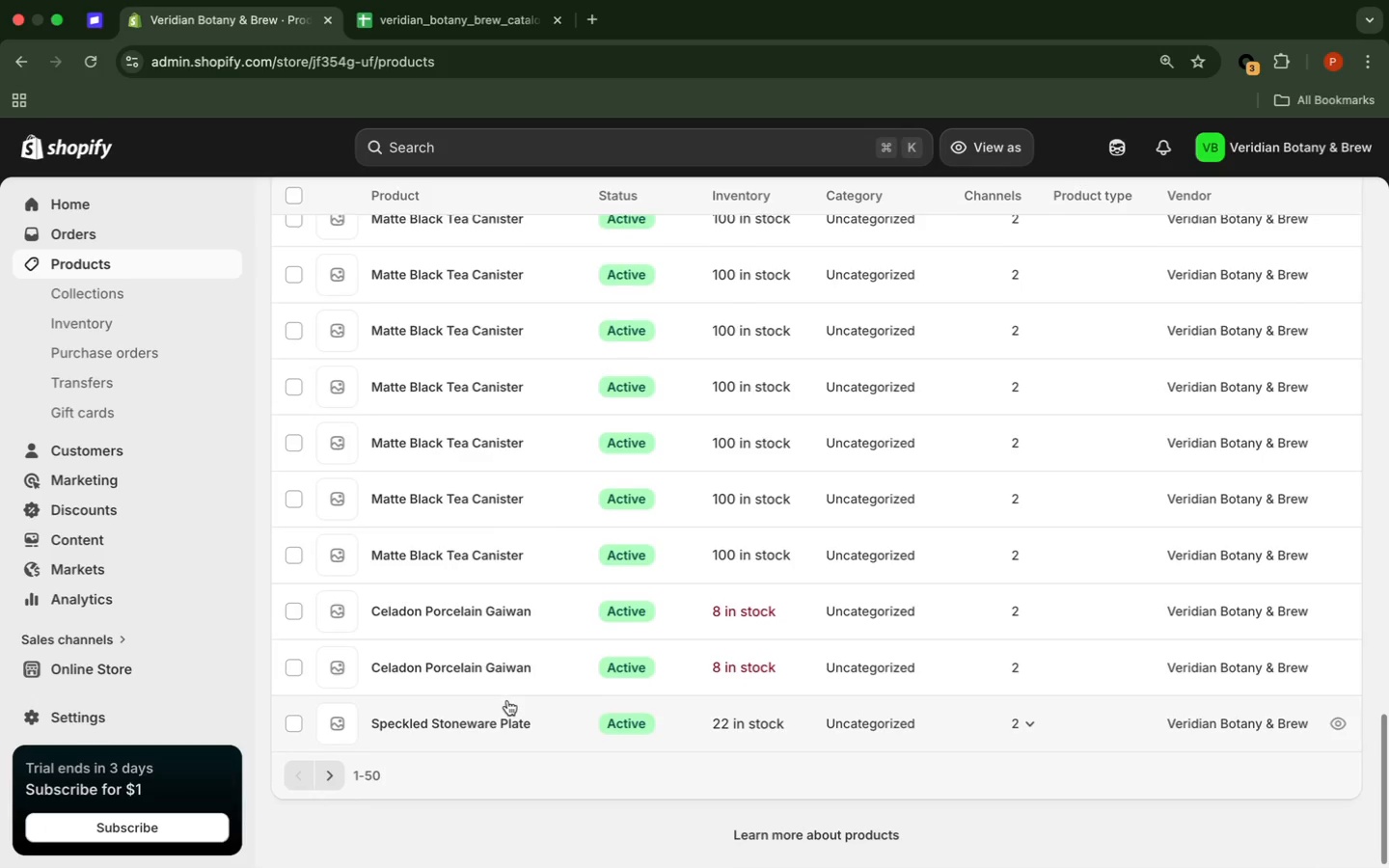 
scroll: coordinate [507, 700], scroll_direction: down, amount: 2.0
 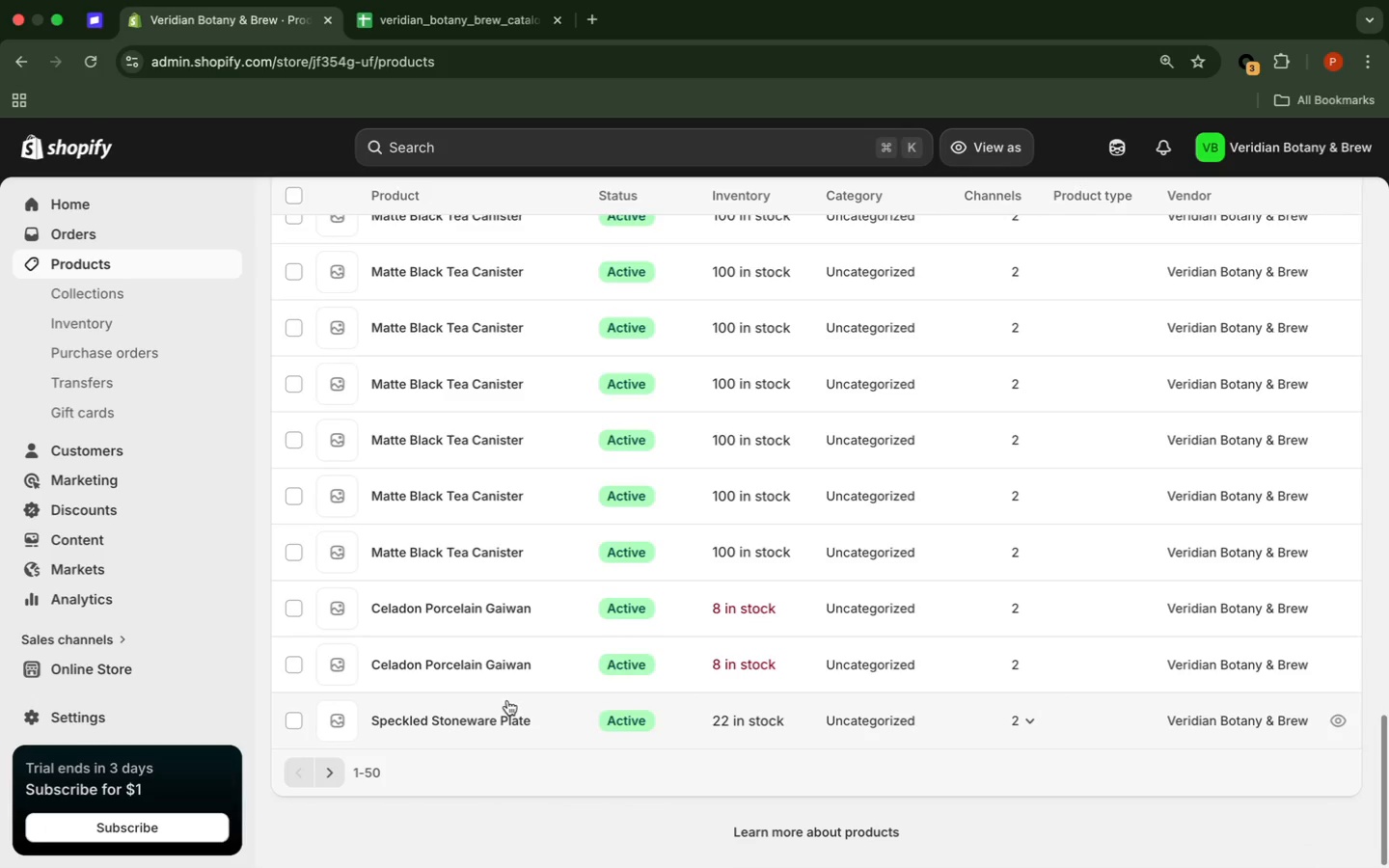 
wait(5.42)
 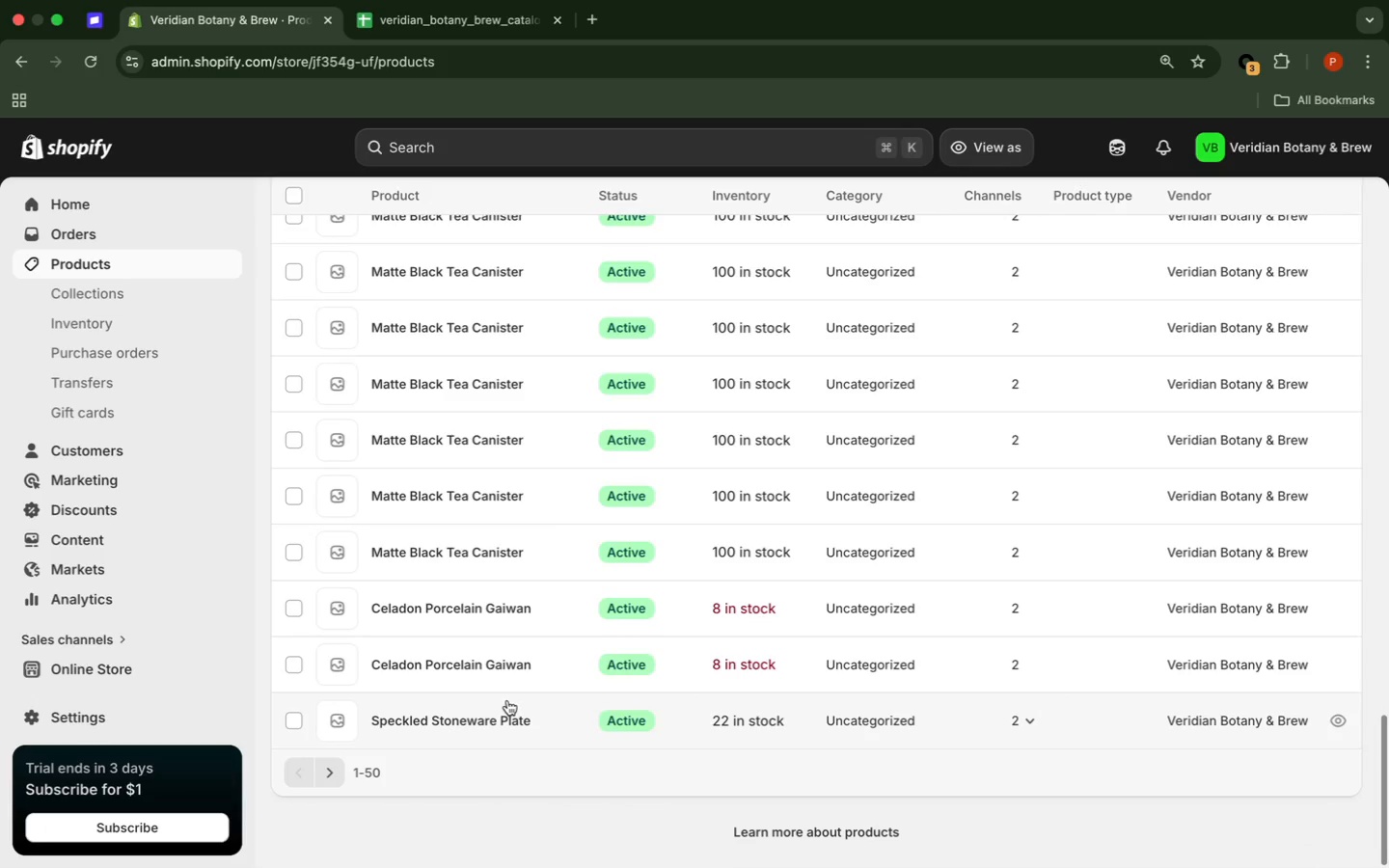 
scroll: coordinate [507, 700], scroll_direction: up, amount: 2.0
 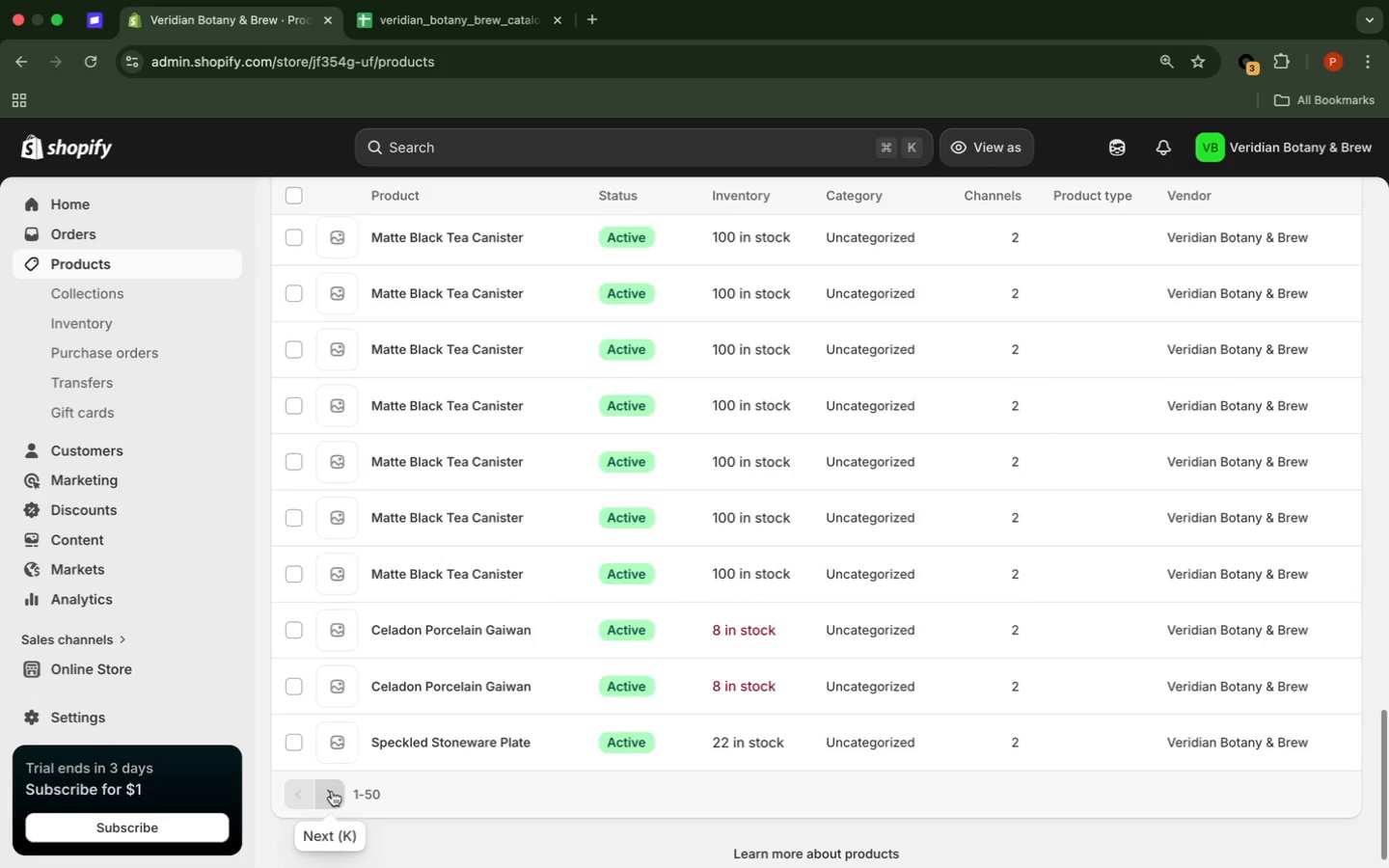 
left_click([332, 791])
 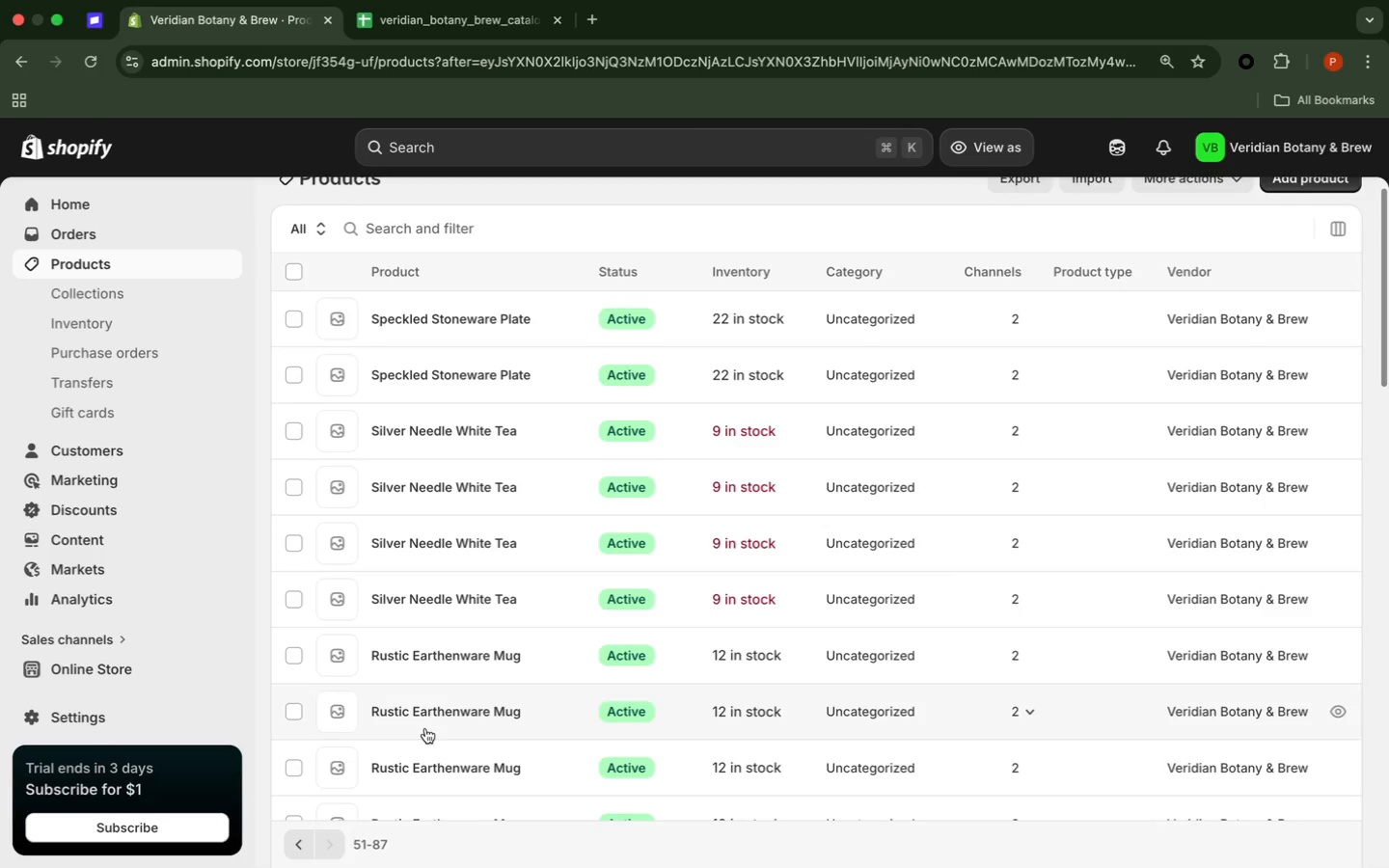 
wait(38.0)
 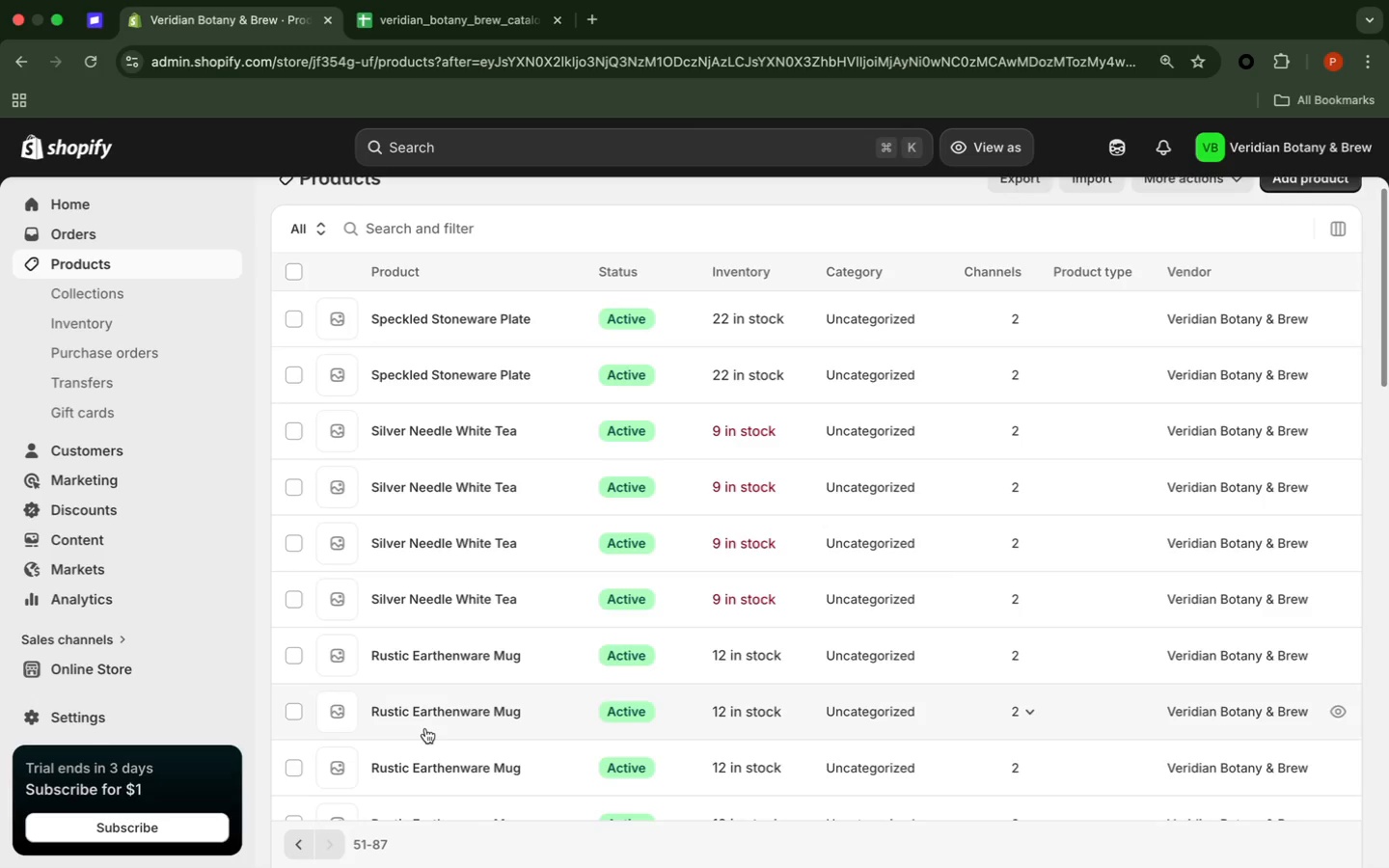 
scroll: coordinate [606, 579], scroll_direction: down, amount: 29.0
 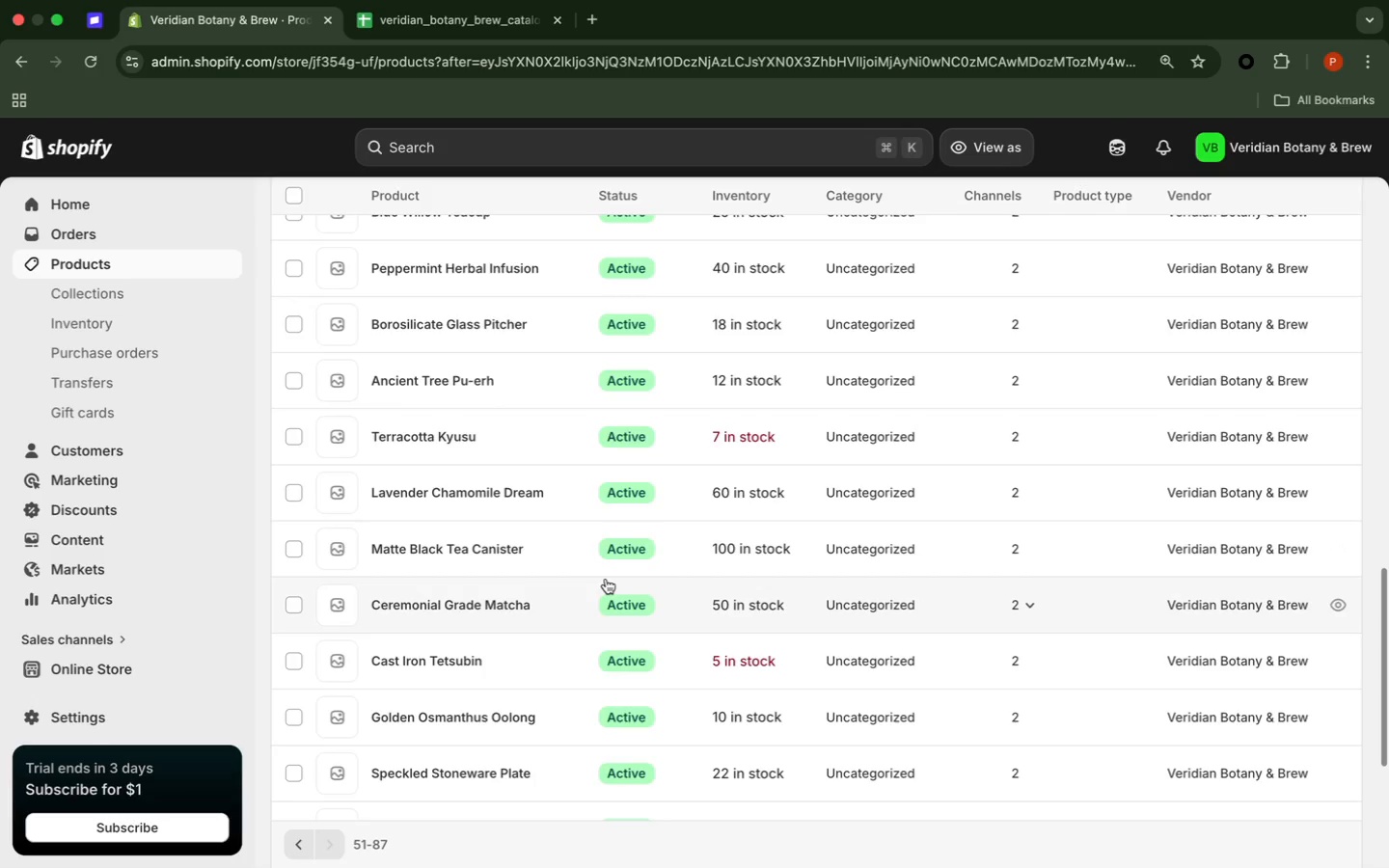 
wait(9.78)
 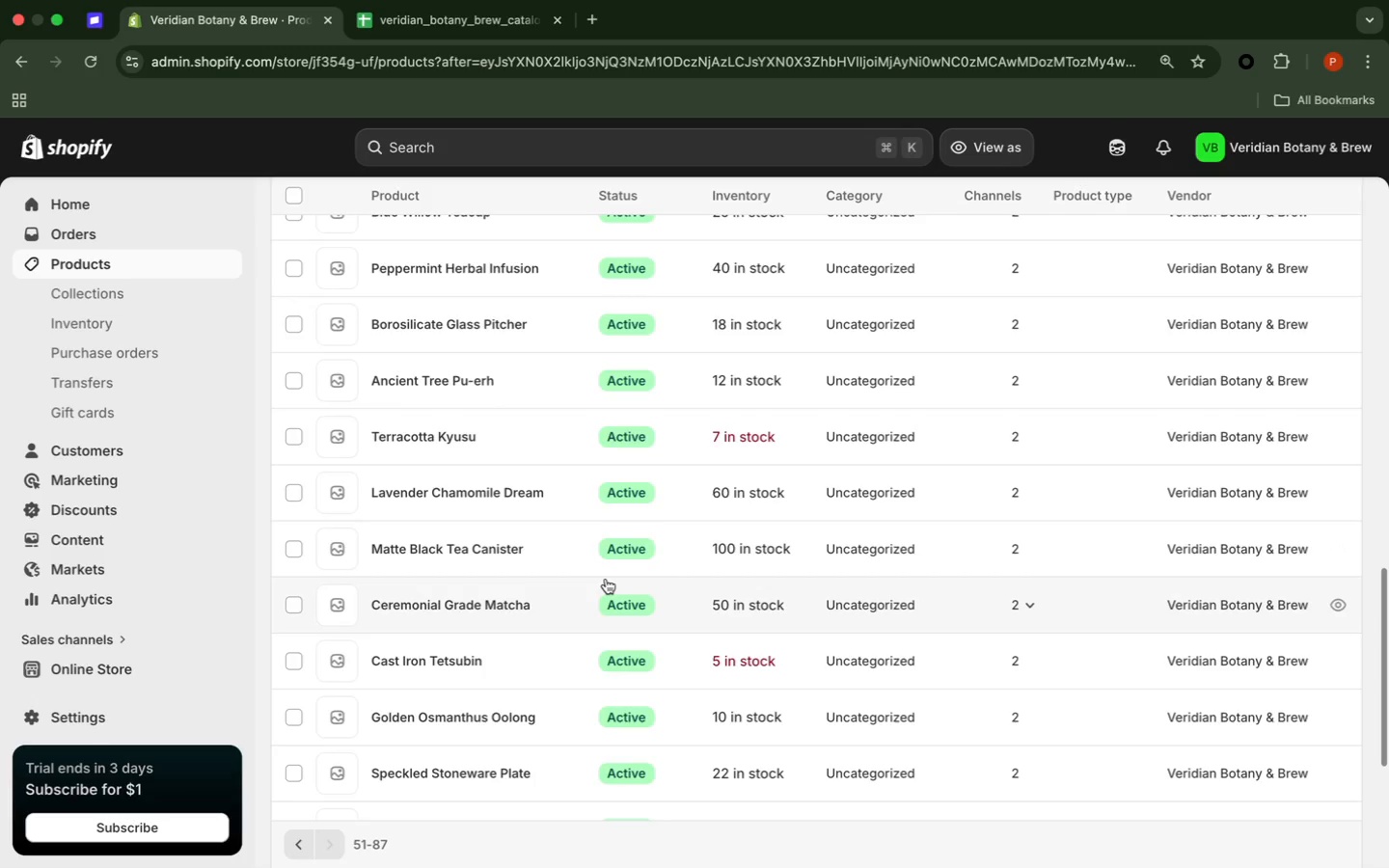 
scroll: coordinate [606, 579], scroll_direction: down, amount: 1.0
 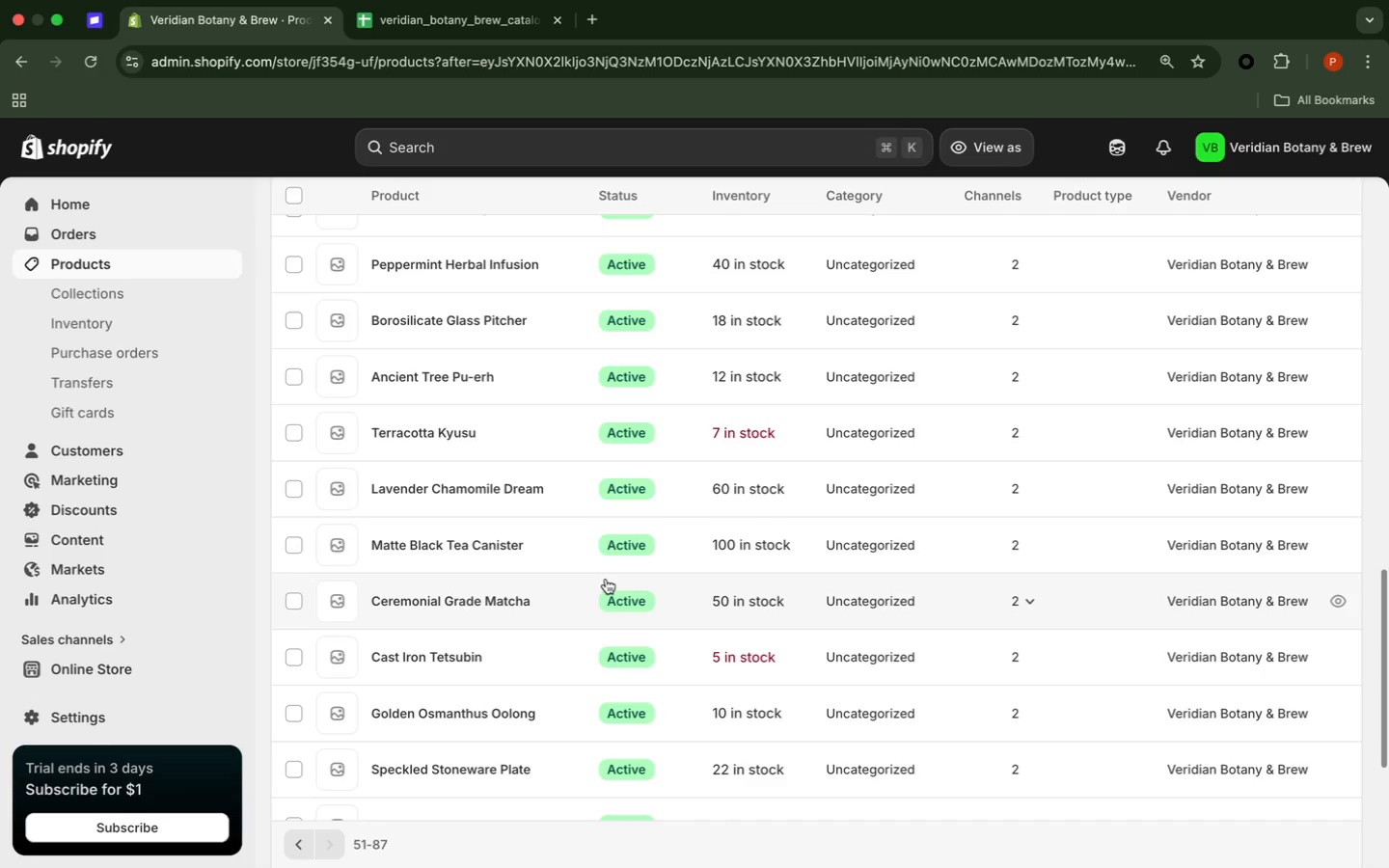 
wait(9.3)
 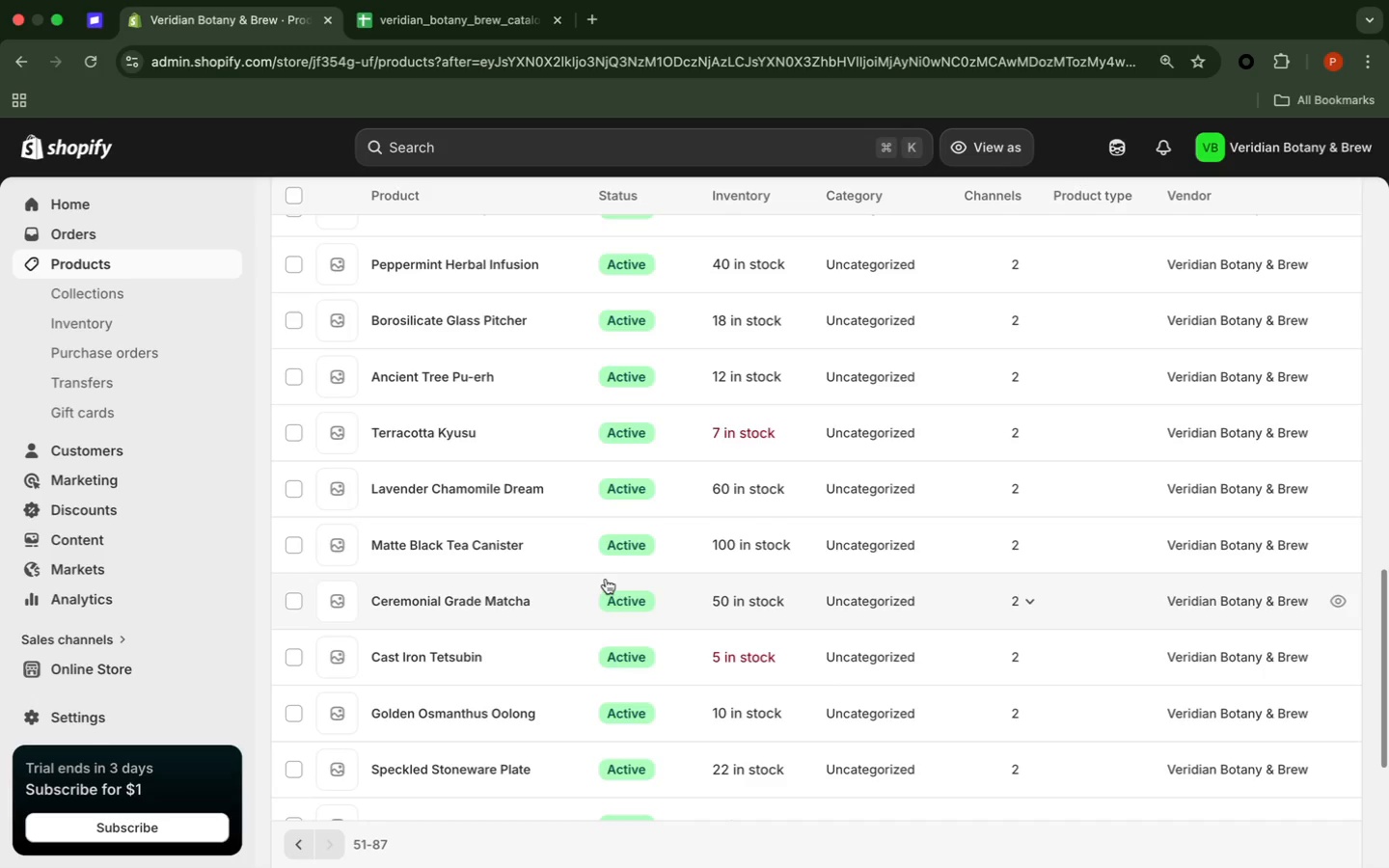 
left_click([439, 657])
 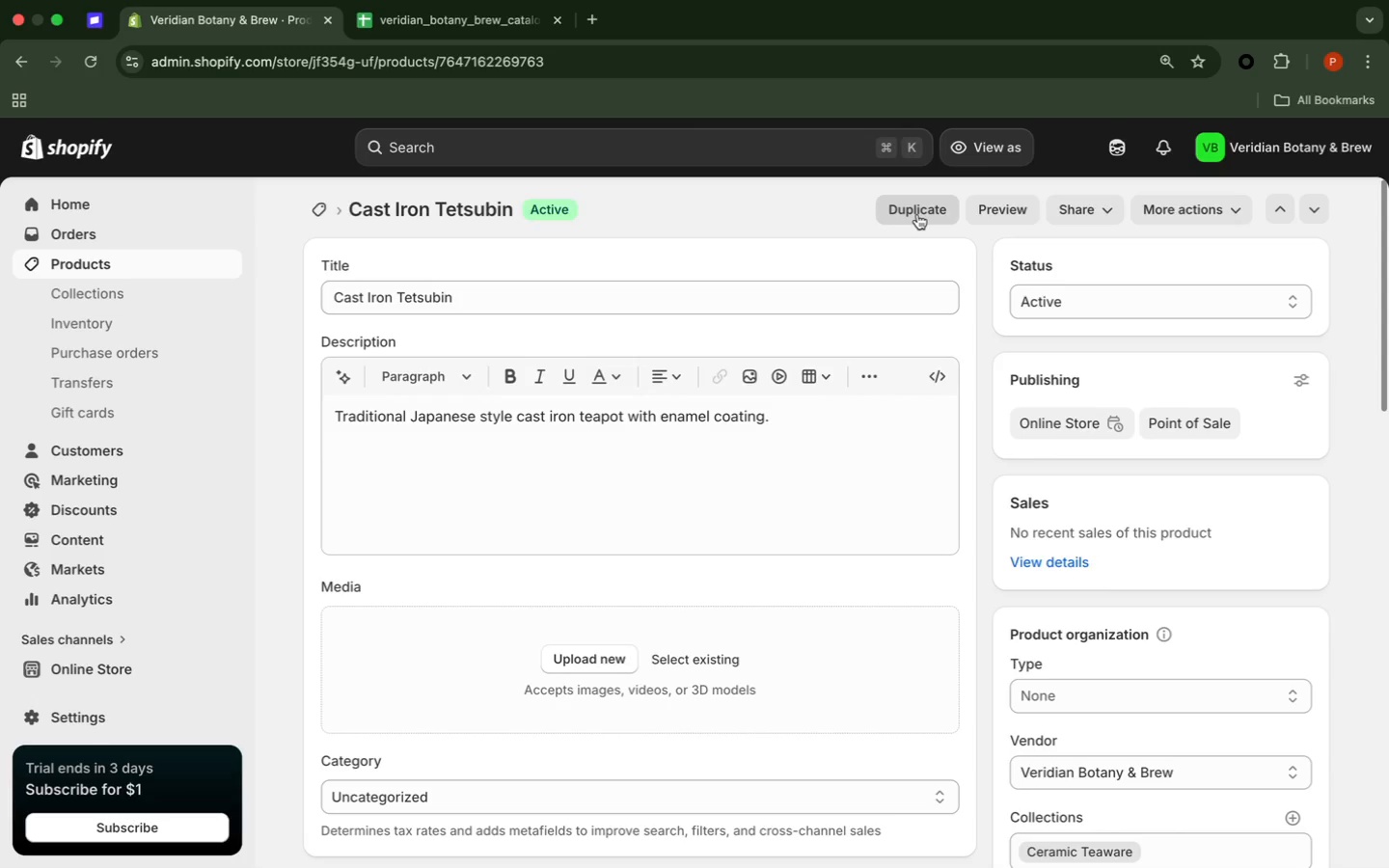 
wait(35.81)
 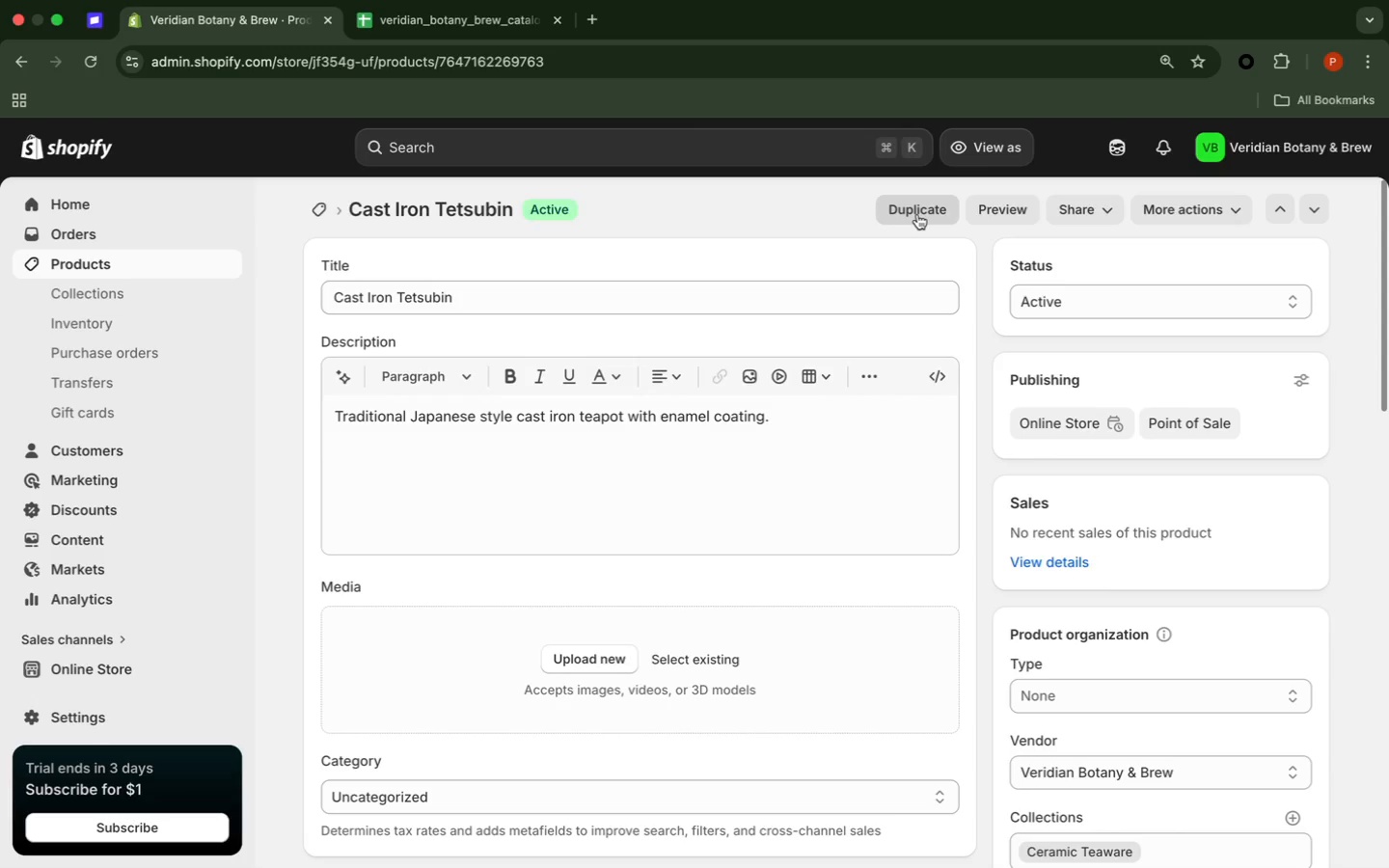 
left_click([933, 218])
 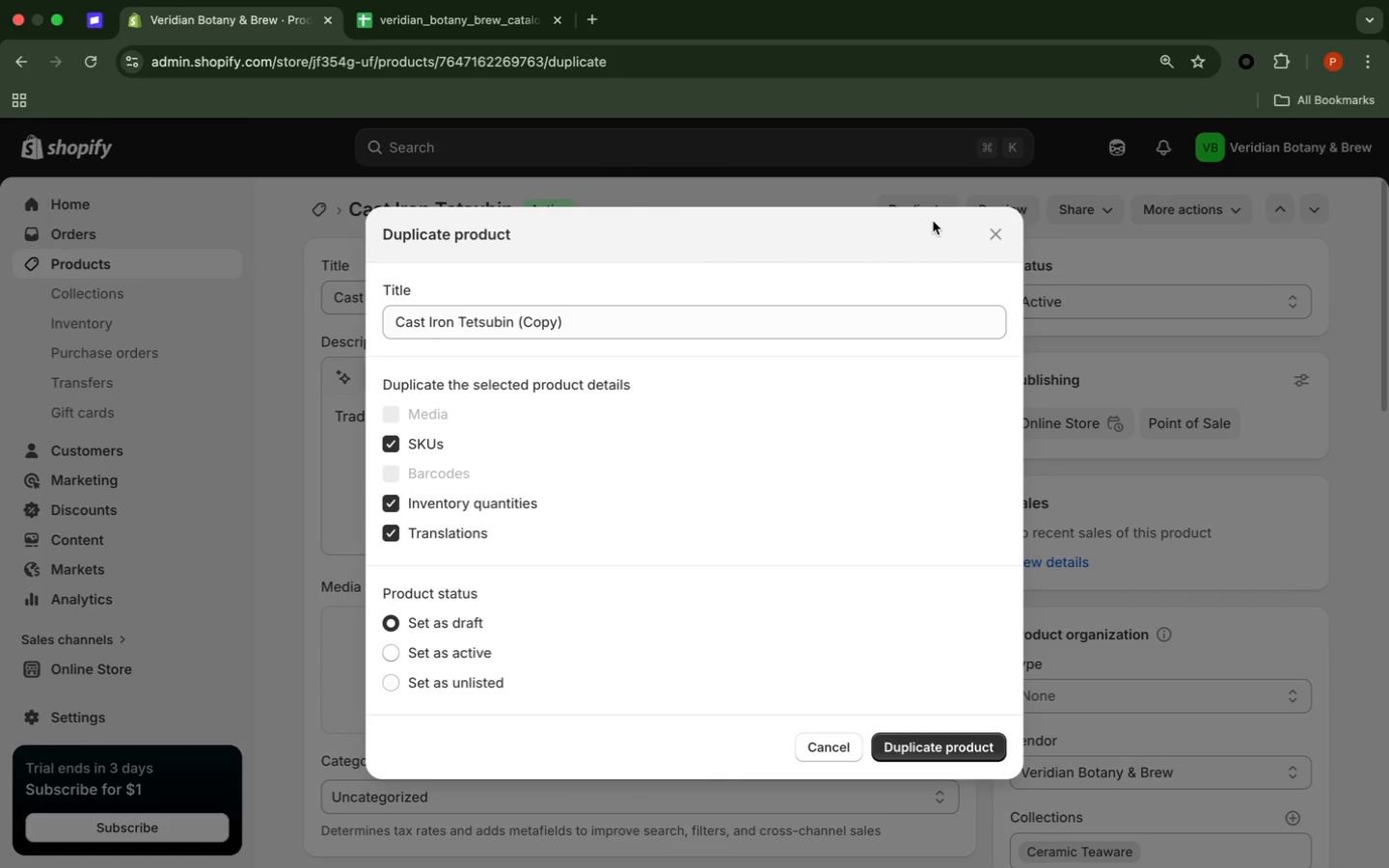 
wait(7.06)
 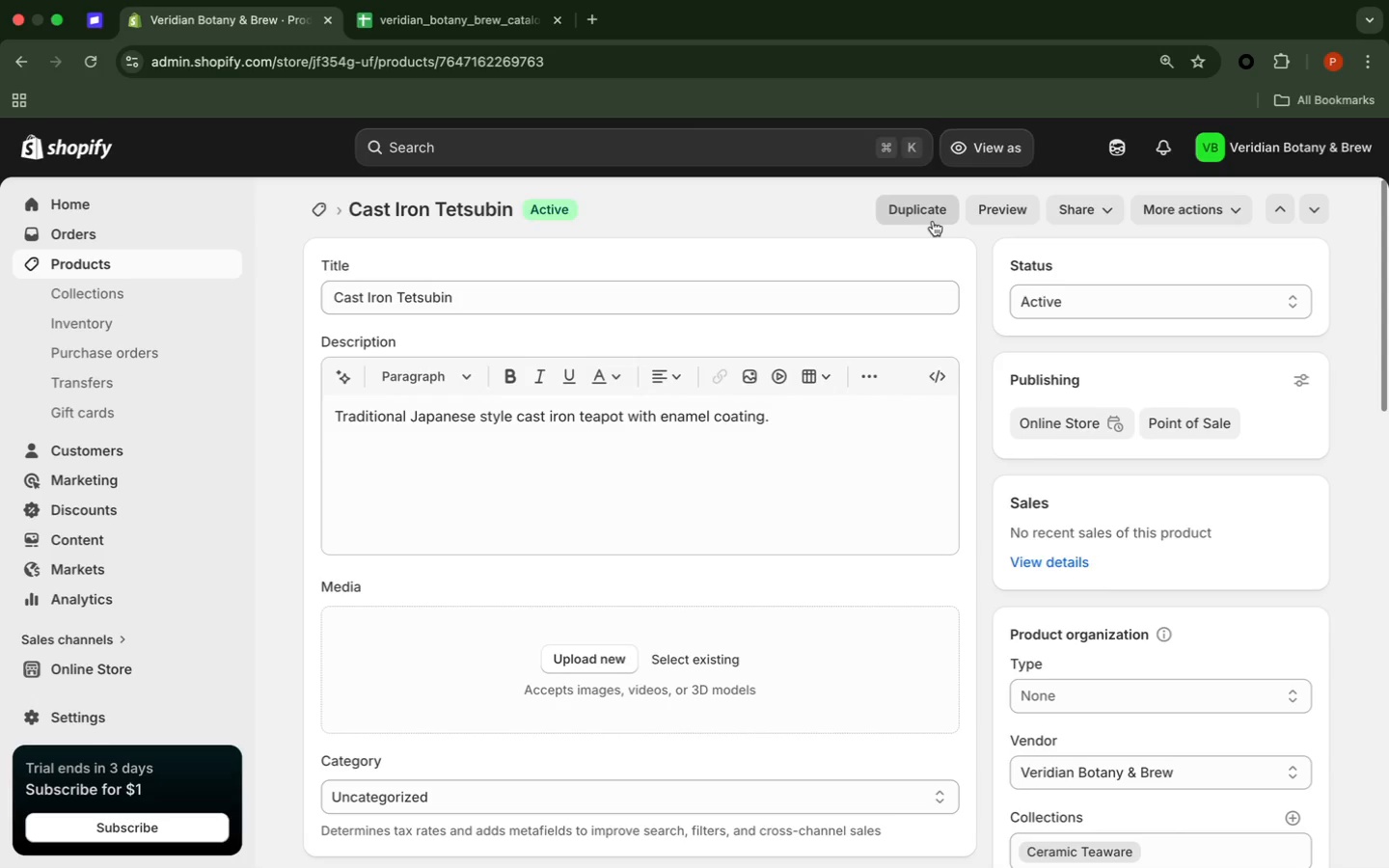 
left_click([705, 329])
 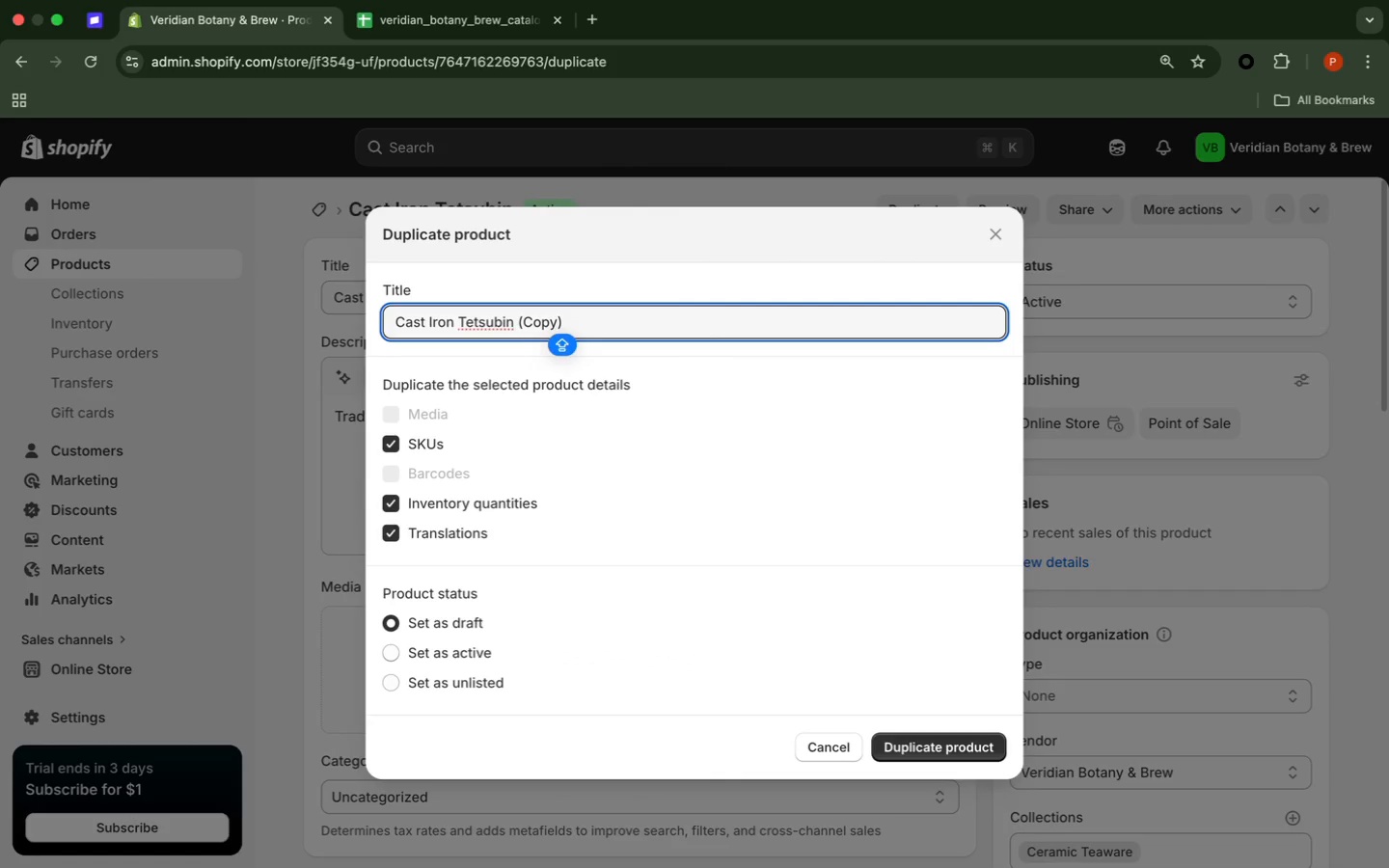 
key(Backspace)
 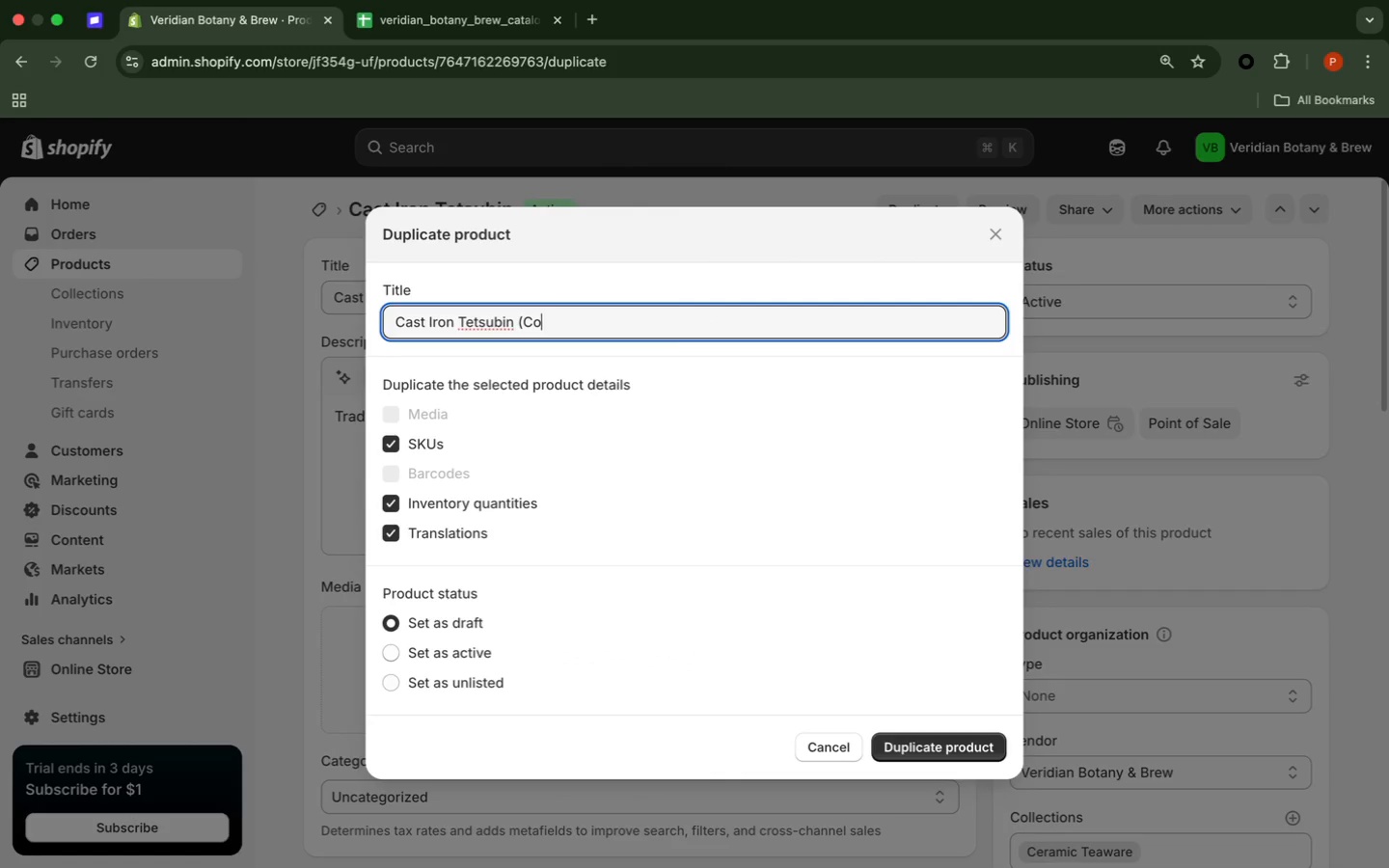 
key(Backspace)
 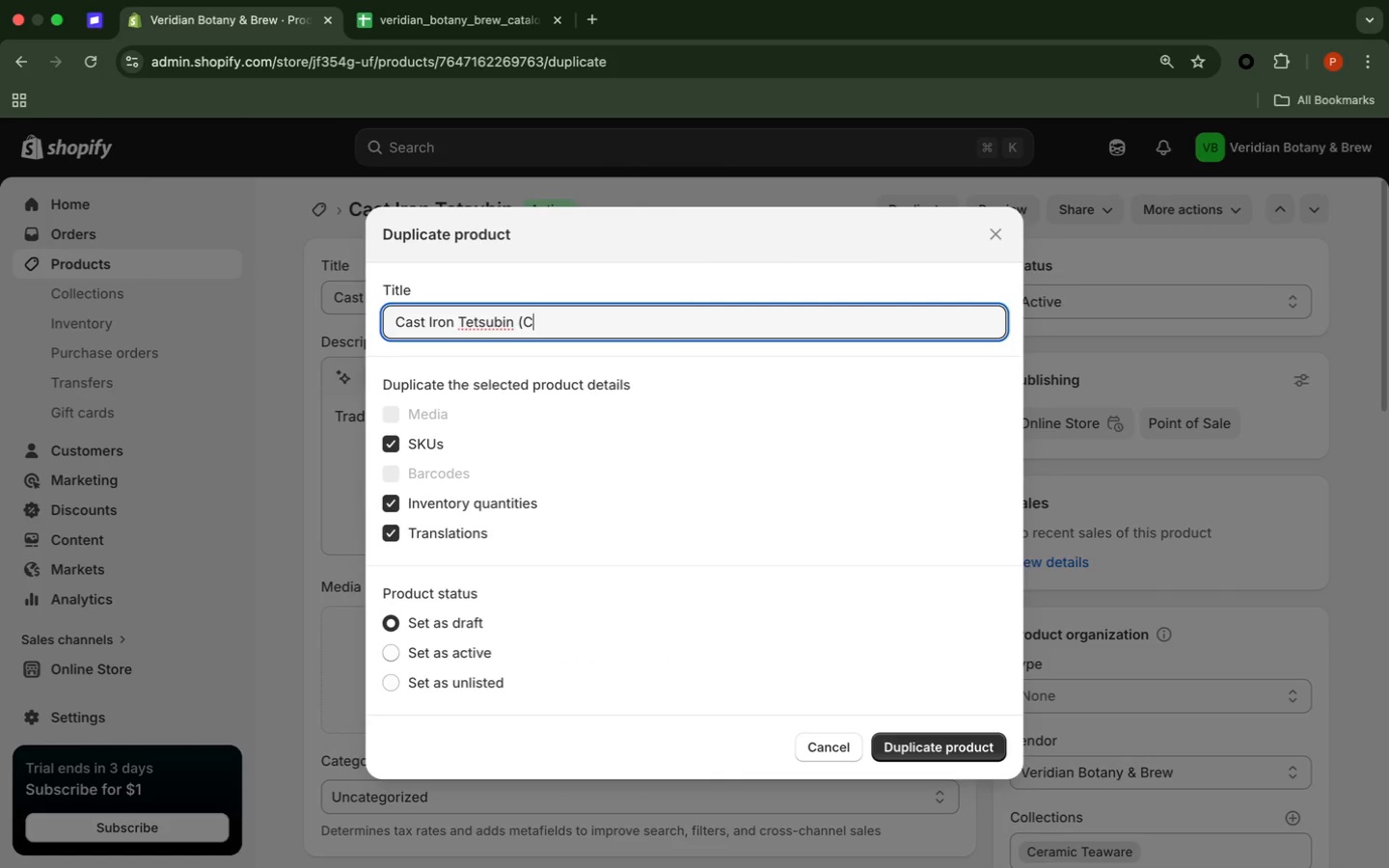 
key(Backspace)
 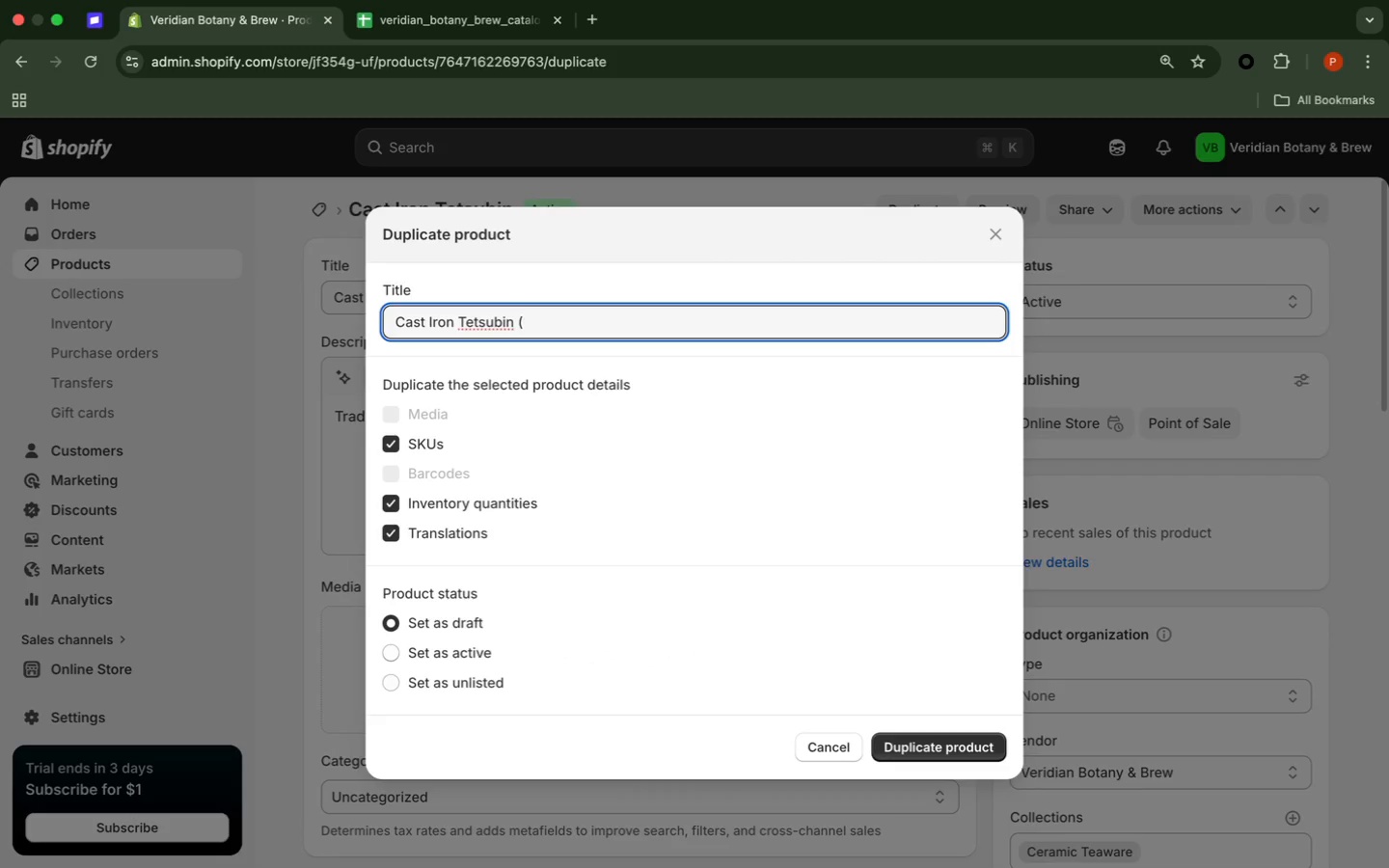 
key(Backspace)
 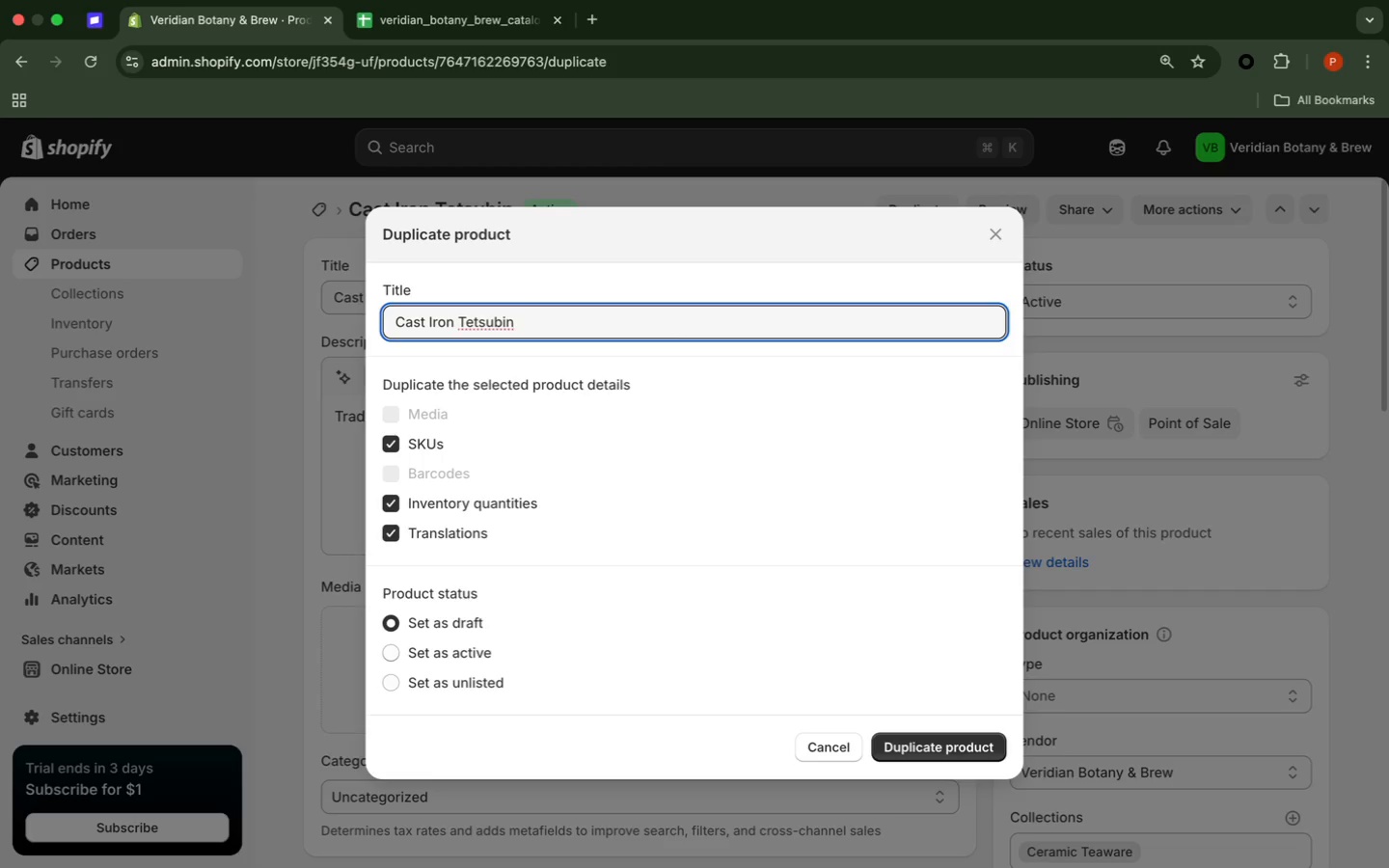 
key(Backspace)
 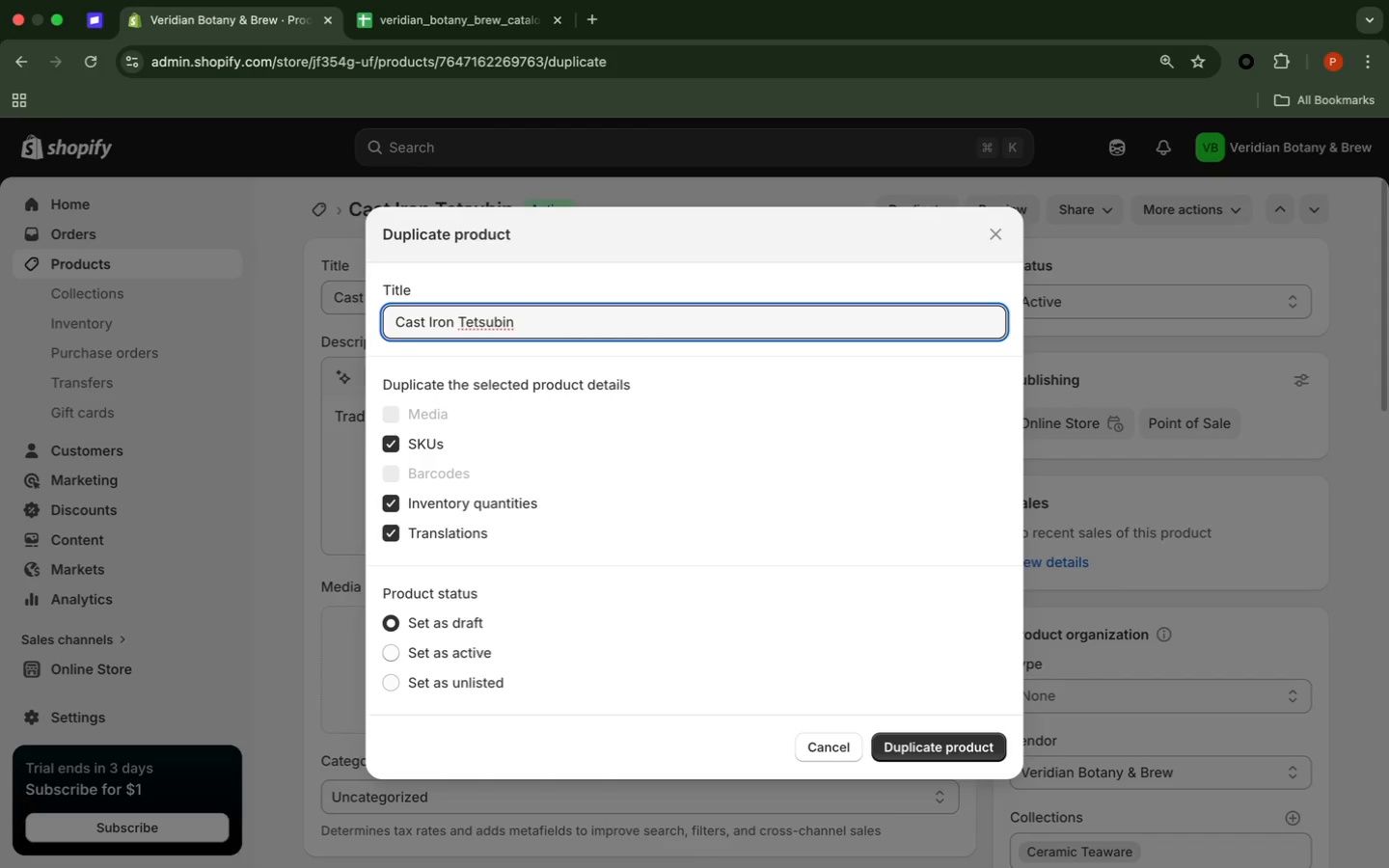 
key(Backspace)
 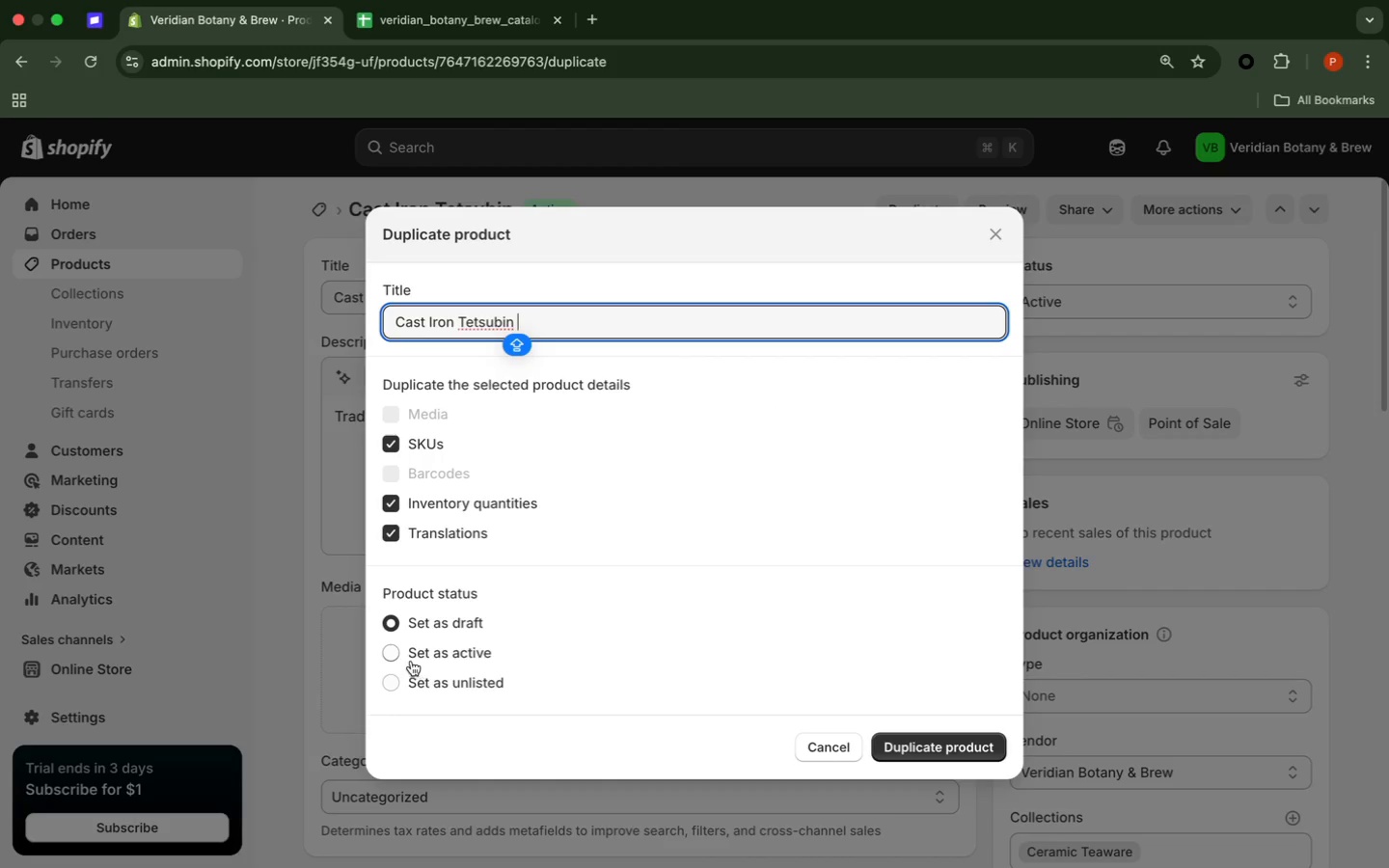 
left_click([413, 655])
 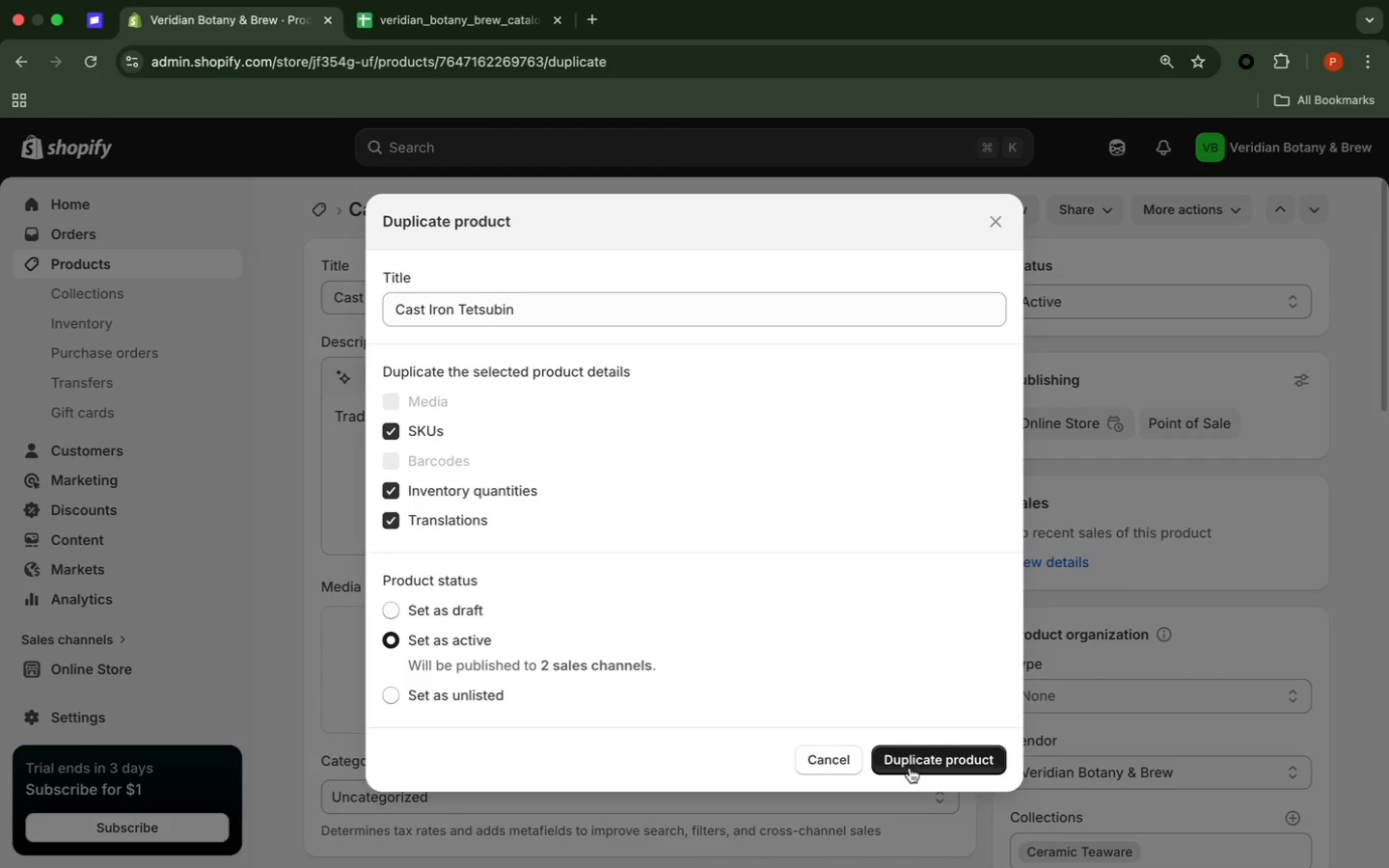 
left_click([910, 768])
 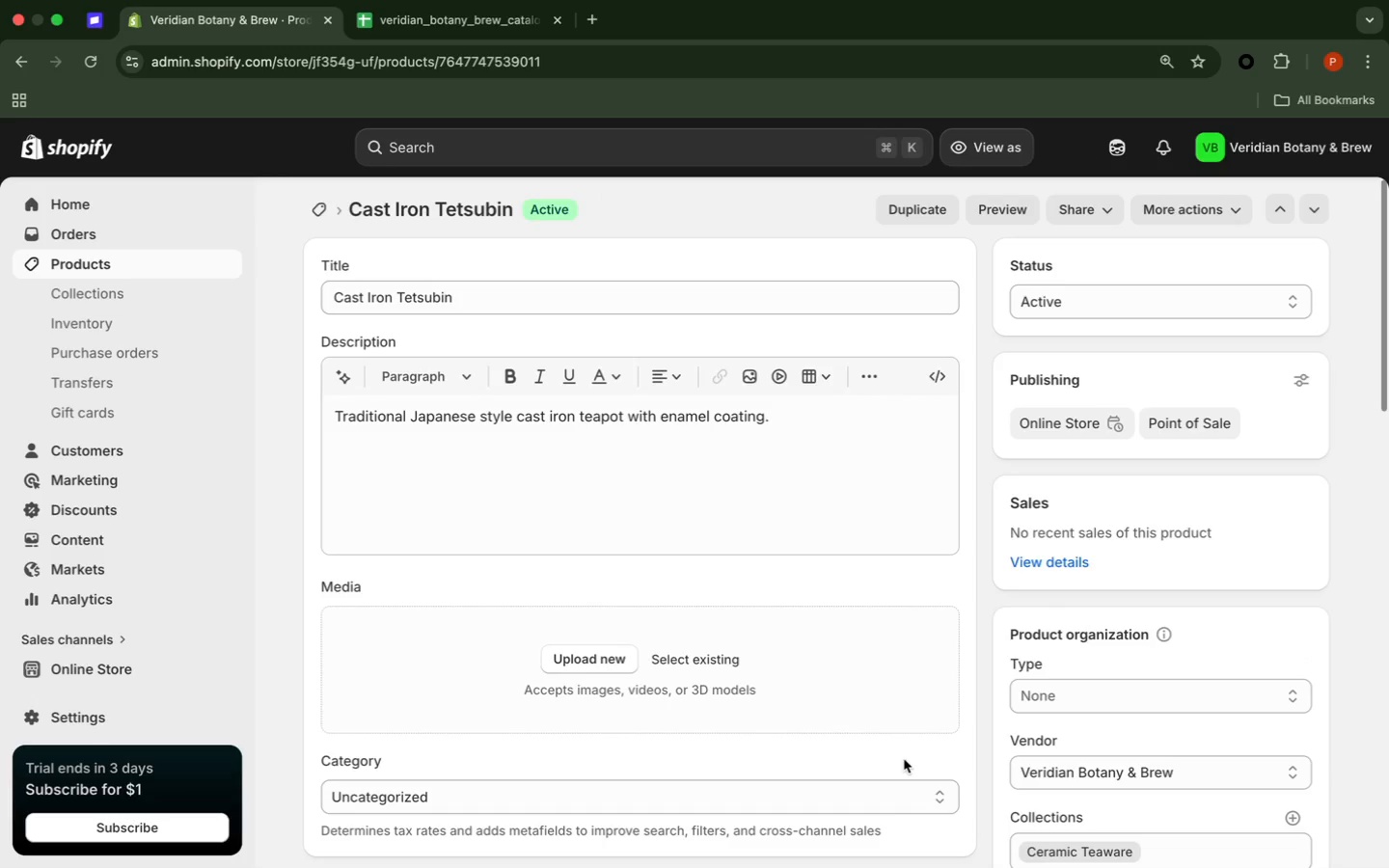 
wait(14.98)
 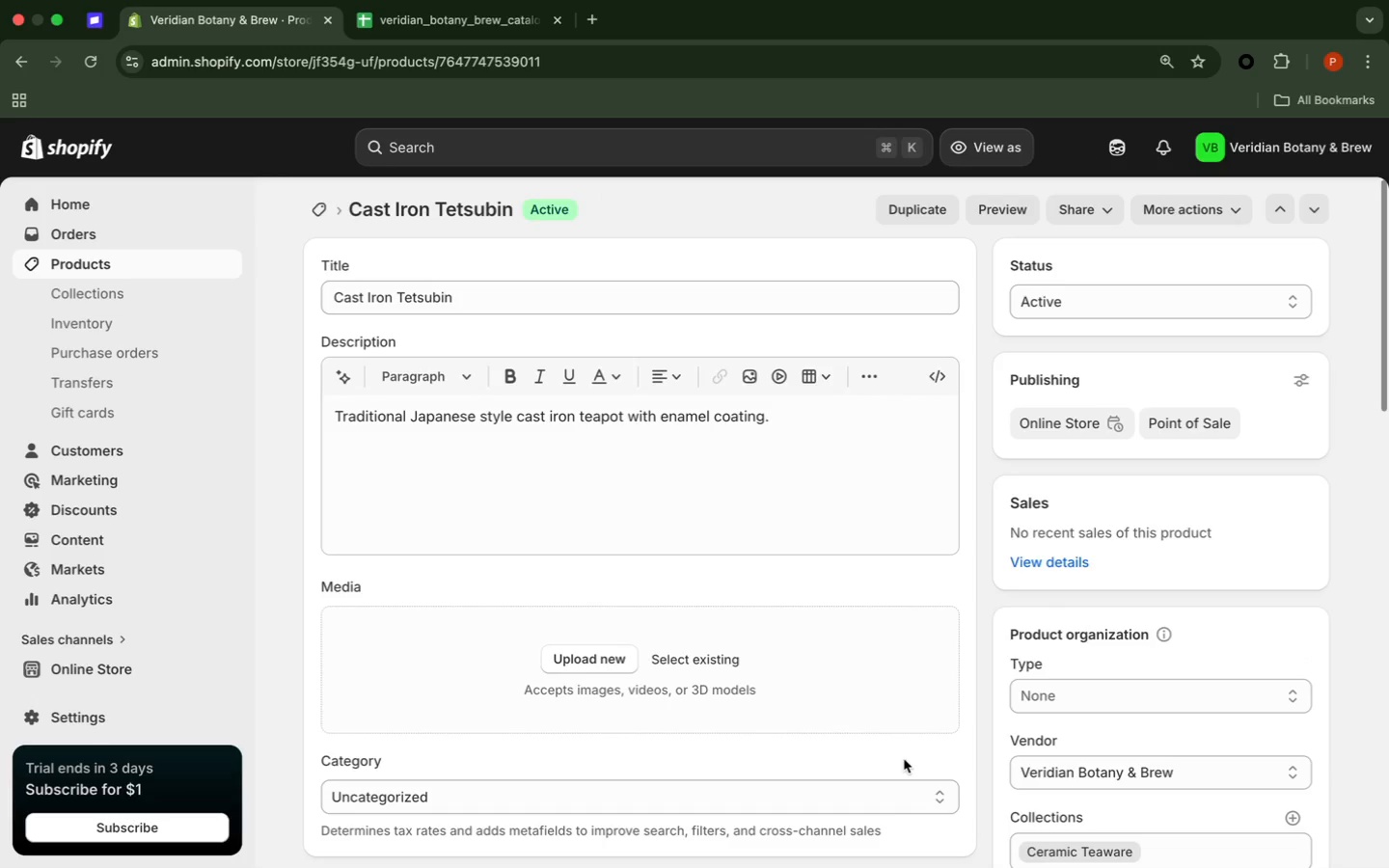 
left_click([930, 198])
 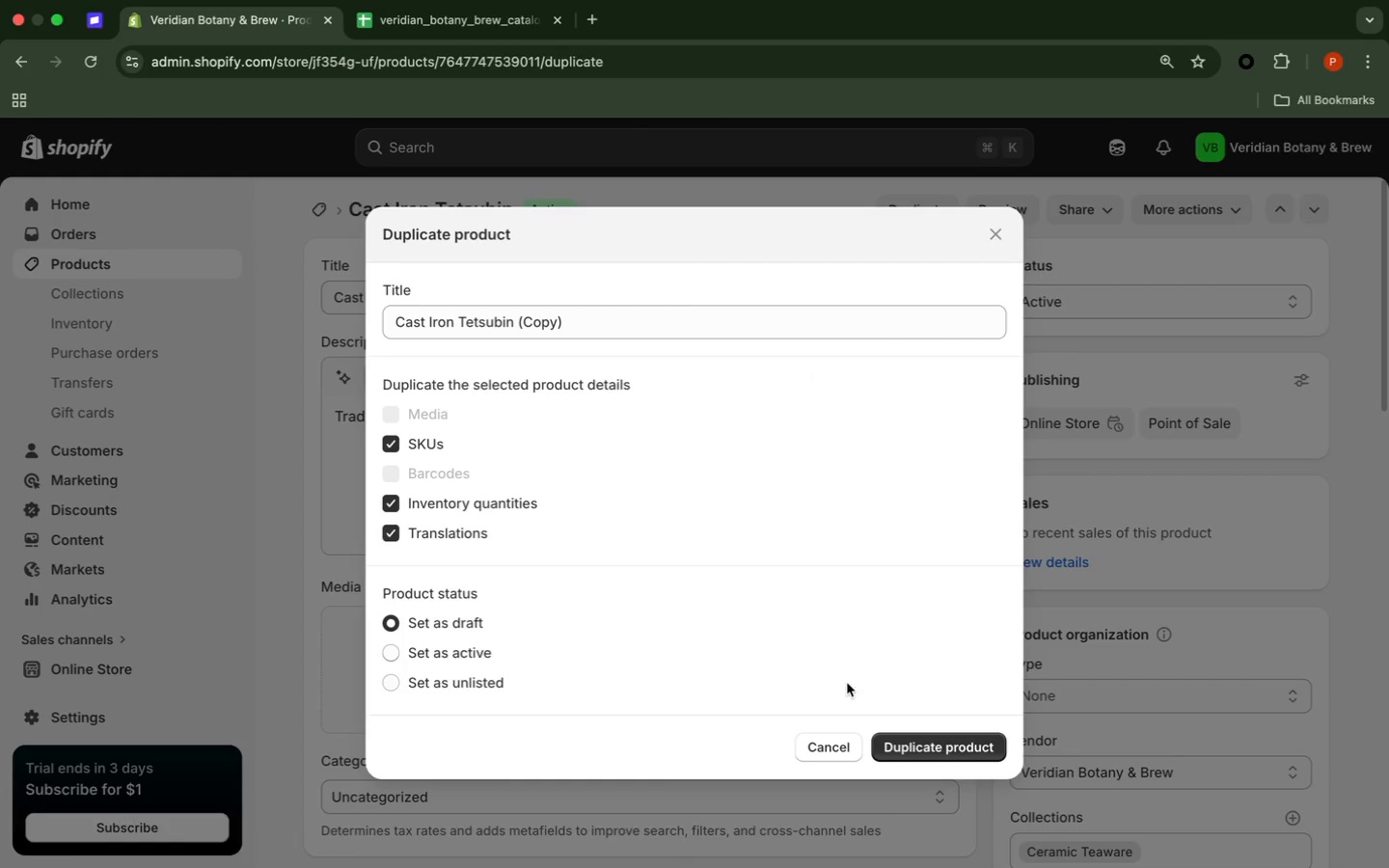 
left_click([473, 653])
 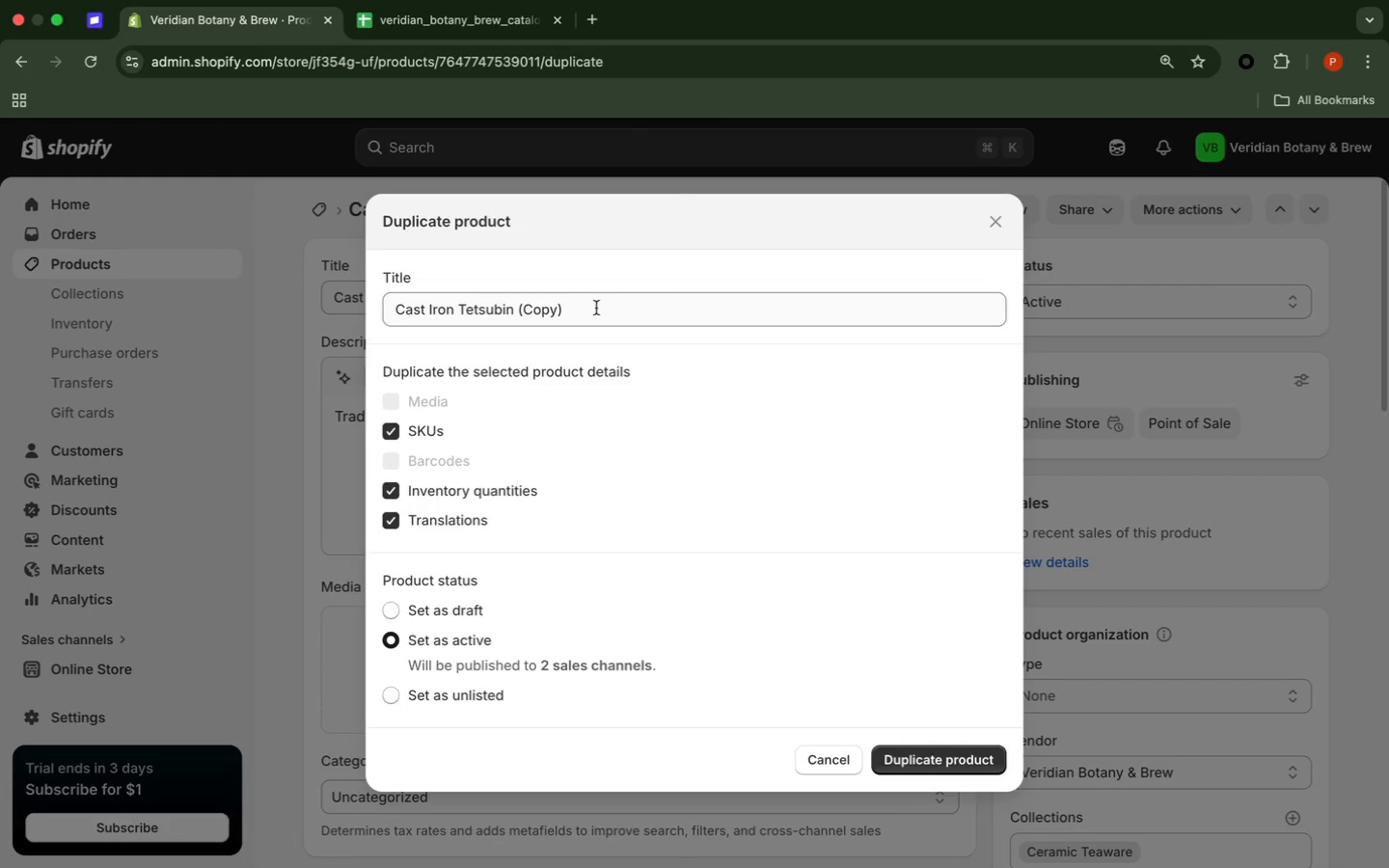 
left_click([596, 308])
 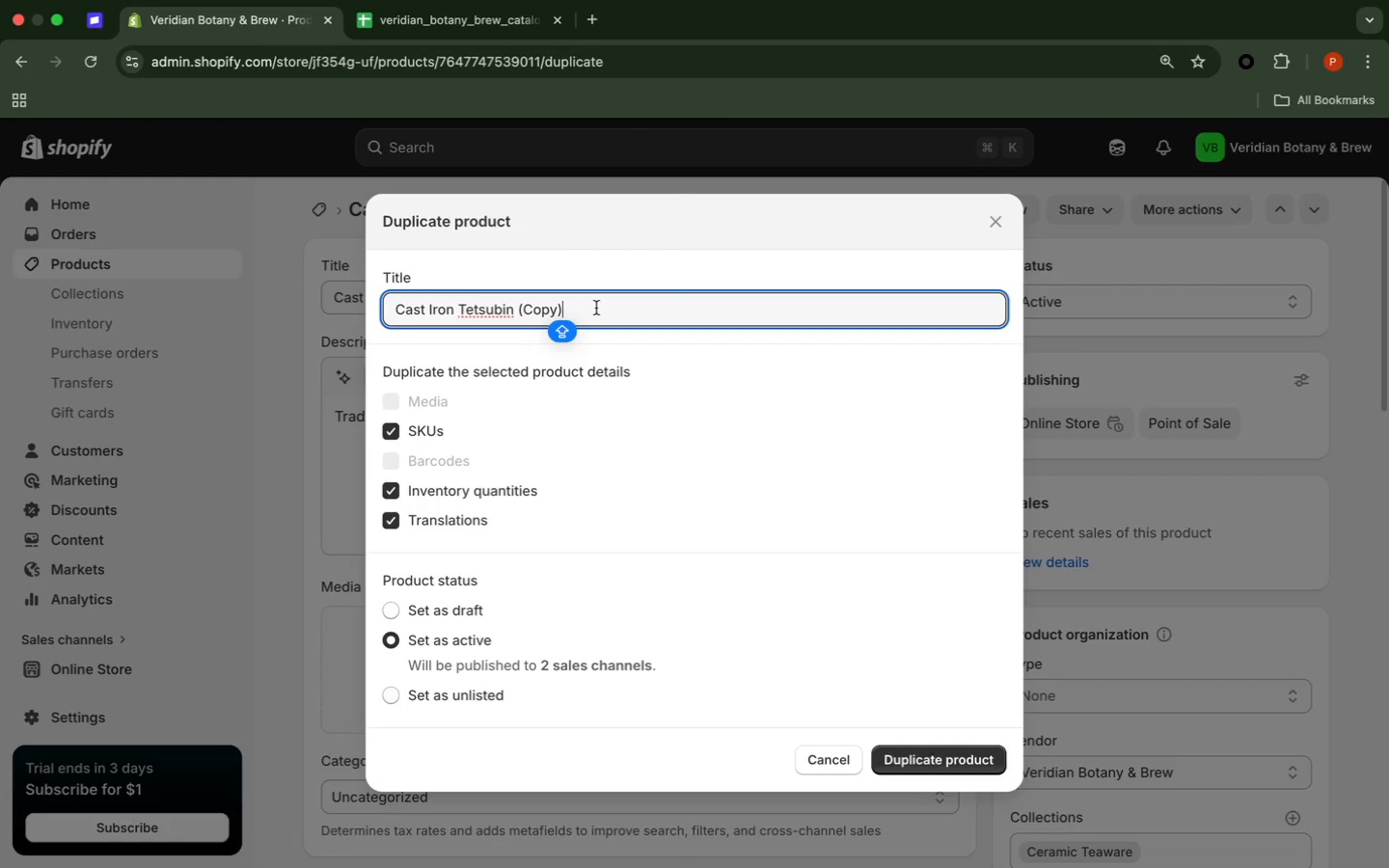 
key(Backspace)
 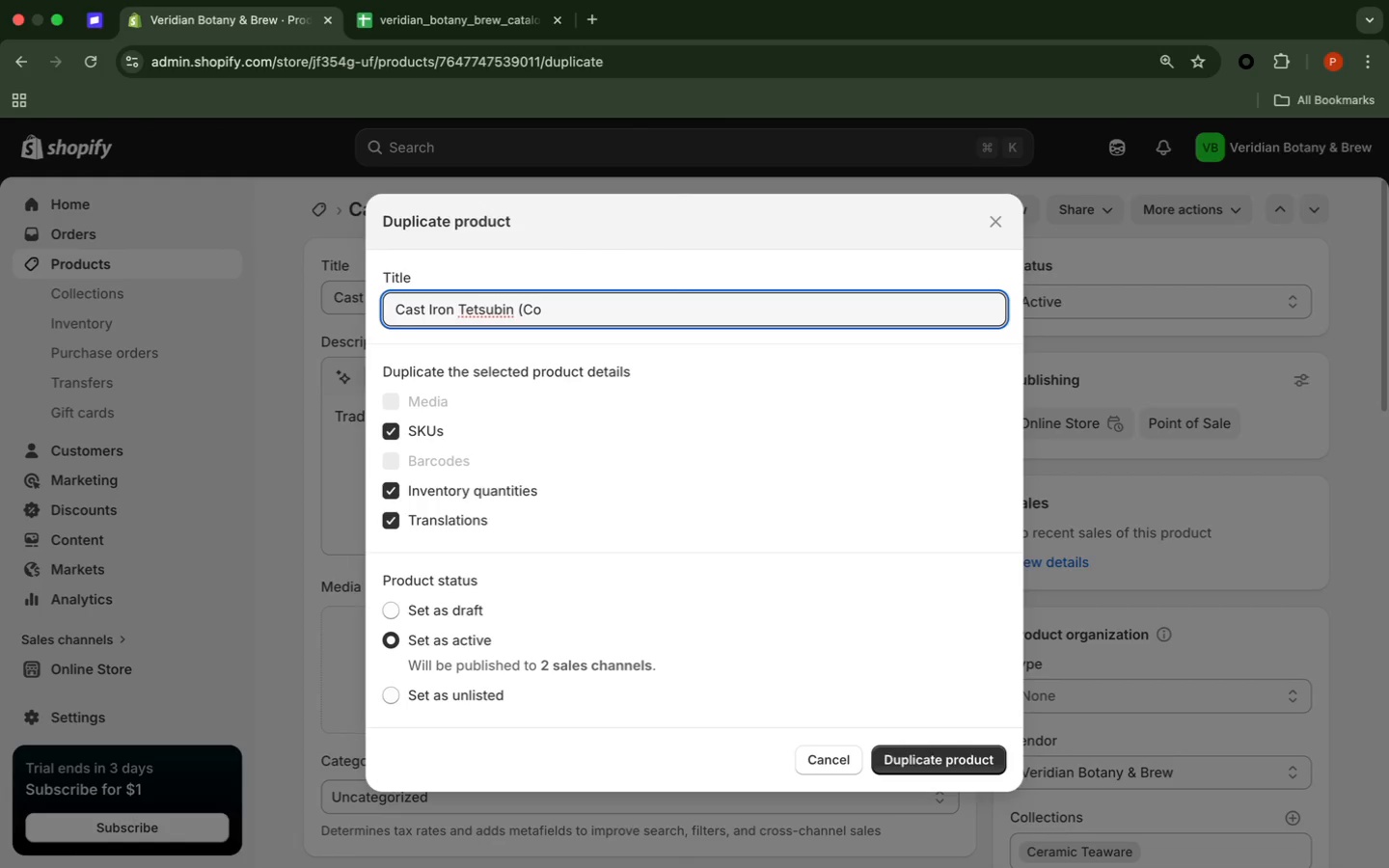 
key(Backspace)
 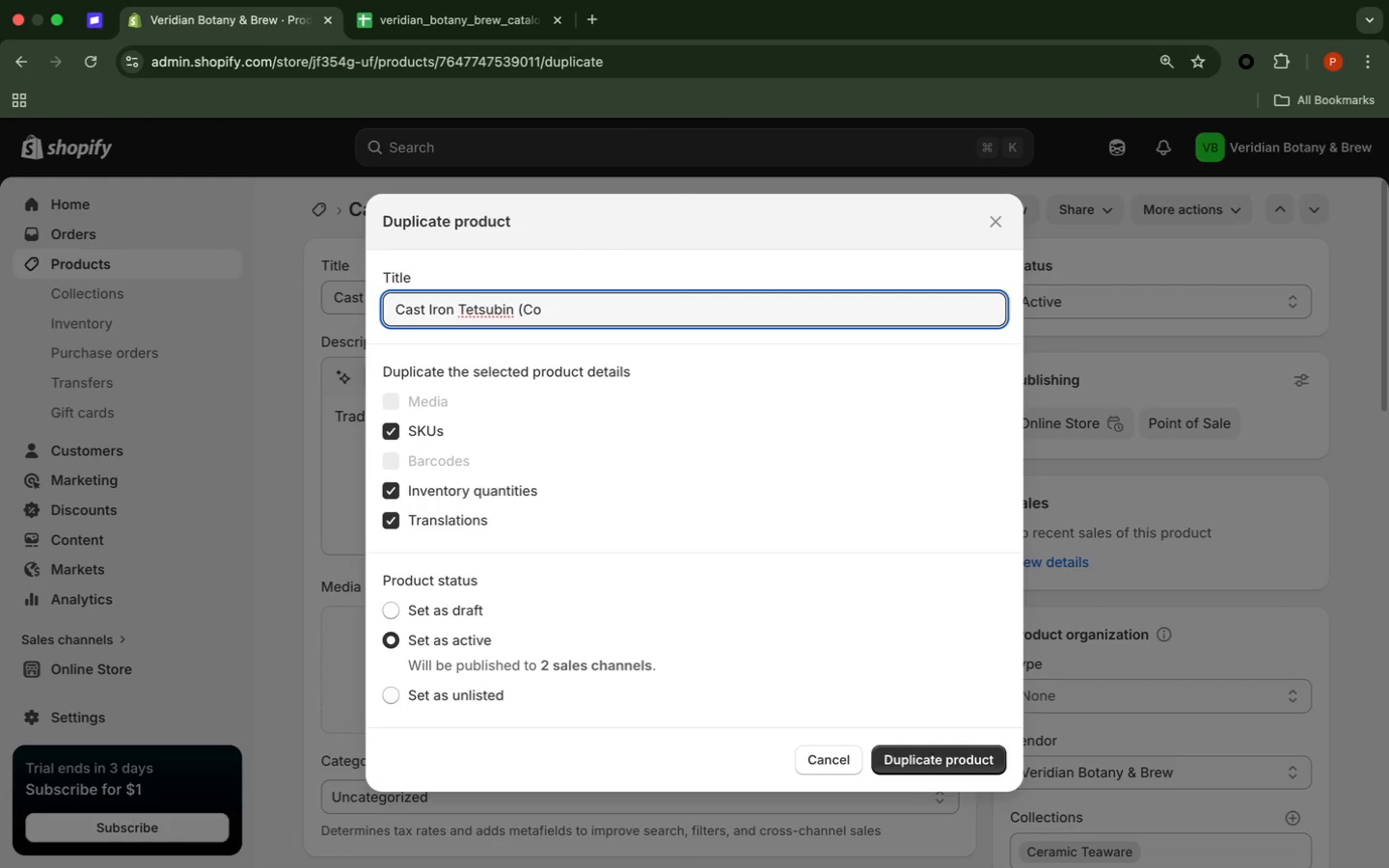 
key(Backspace)
 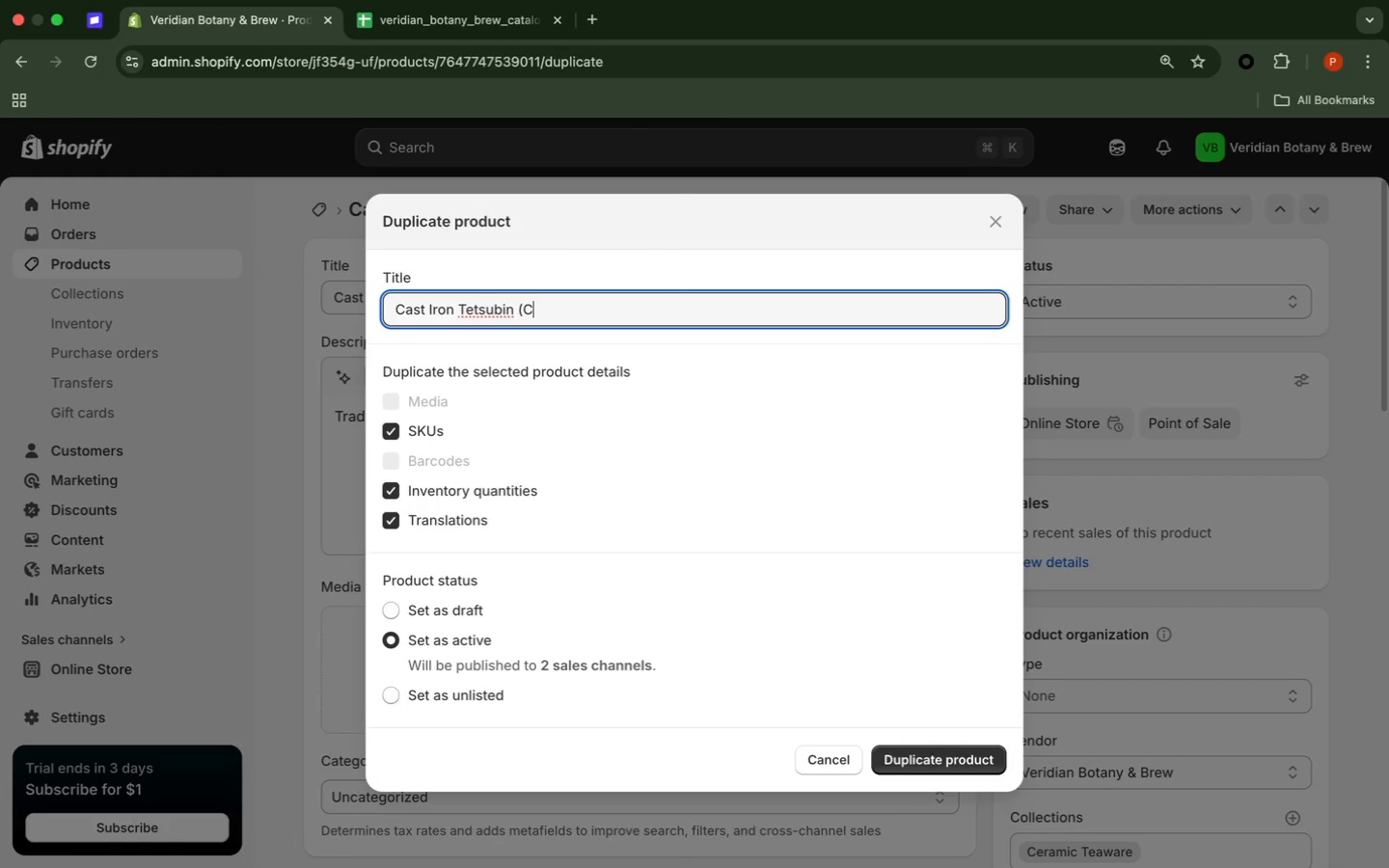 
key(Backspace)
 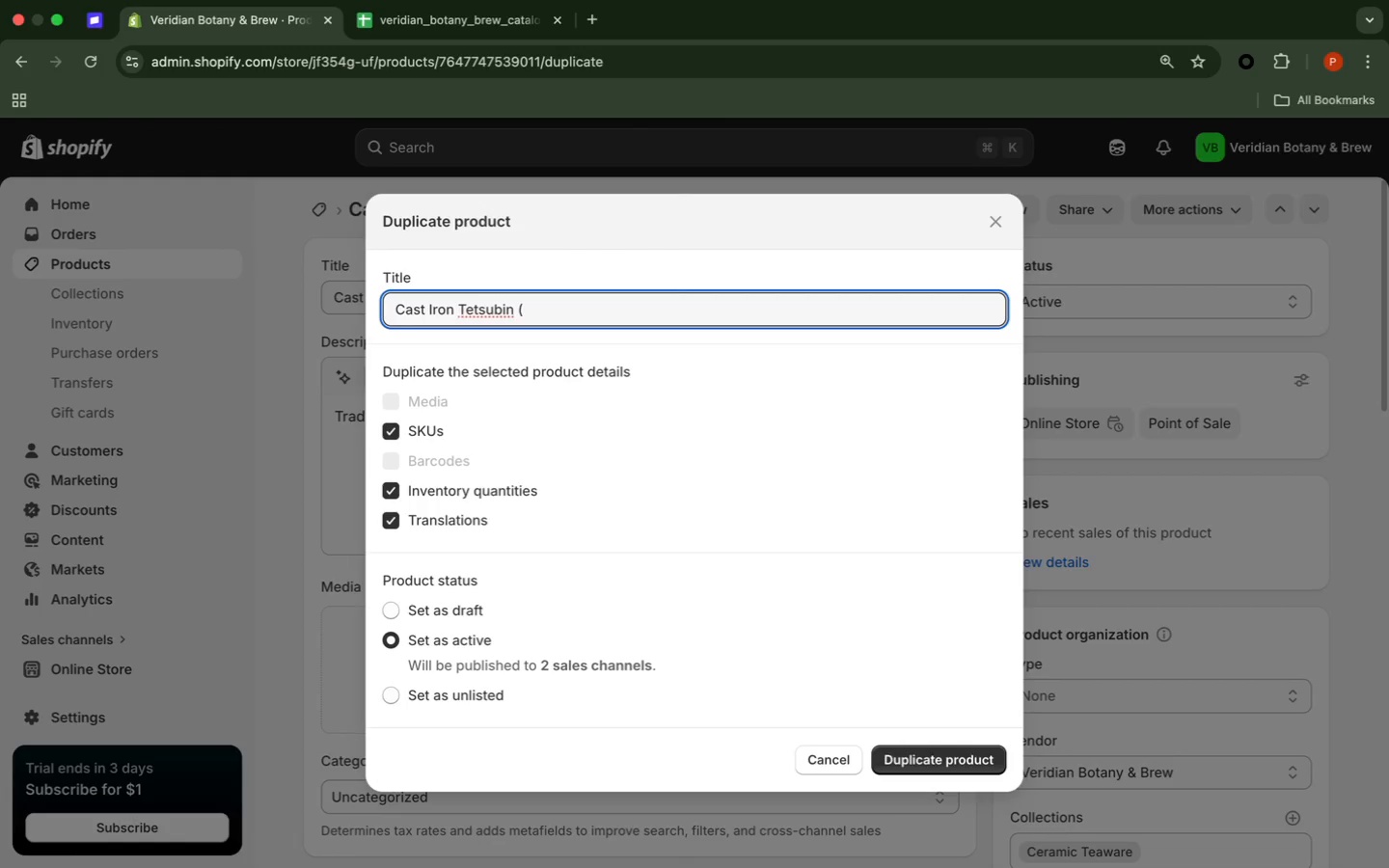 
key(Backspace)
 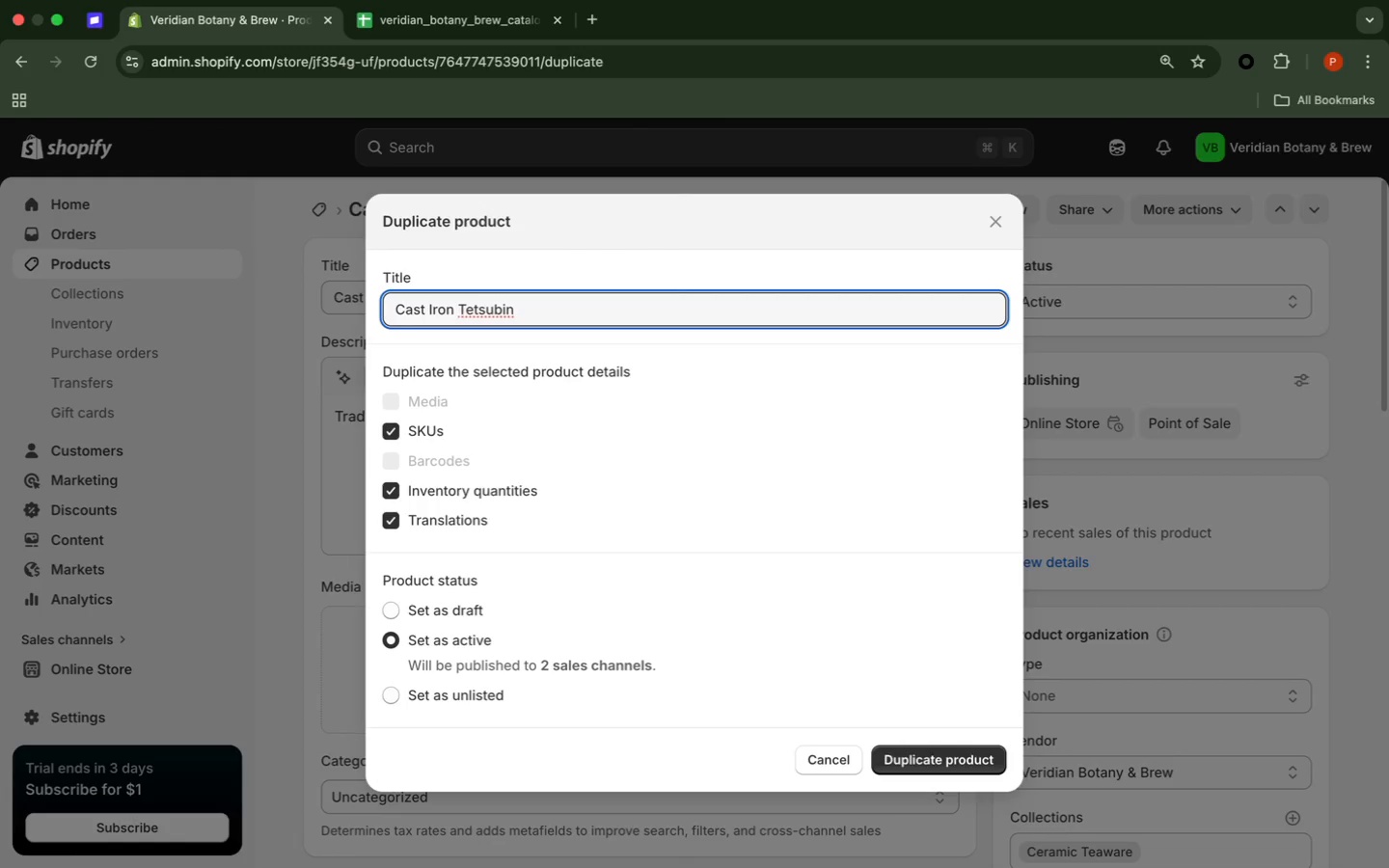 
key(Backspace)
 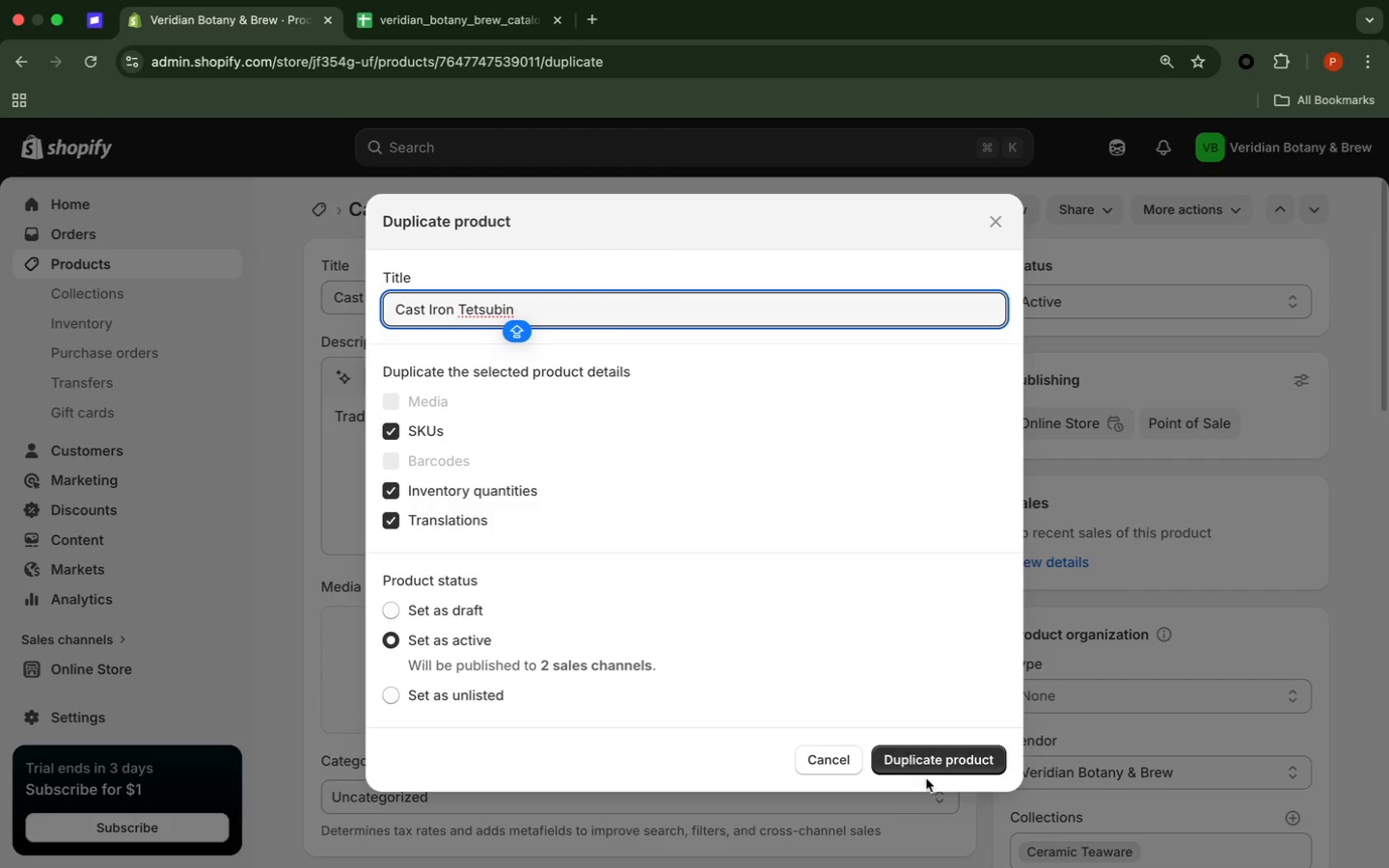 
left_click([929, 758])
 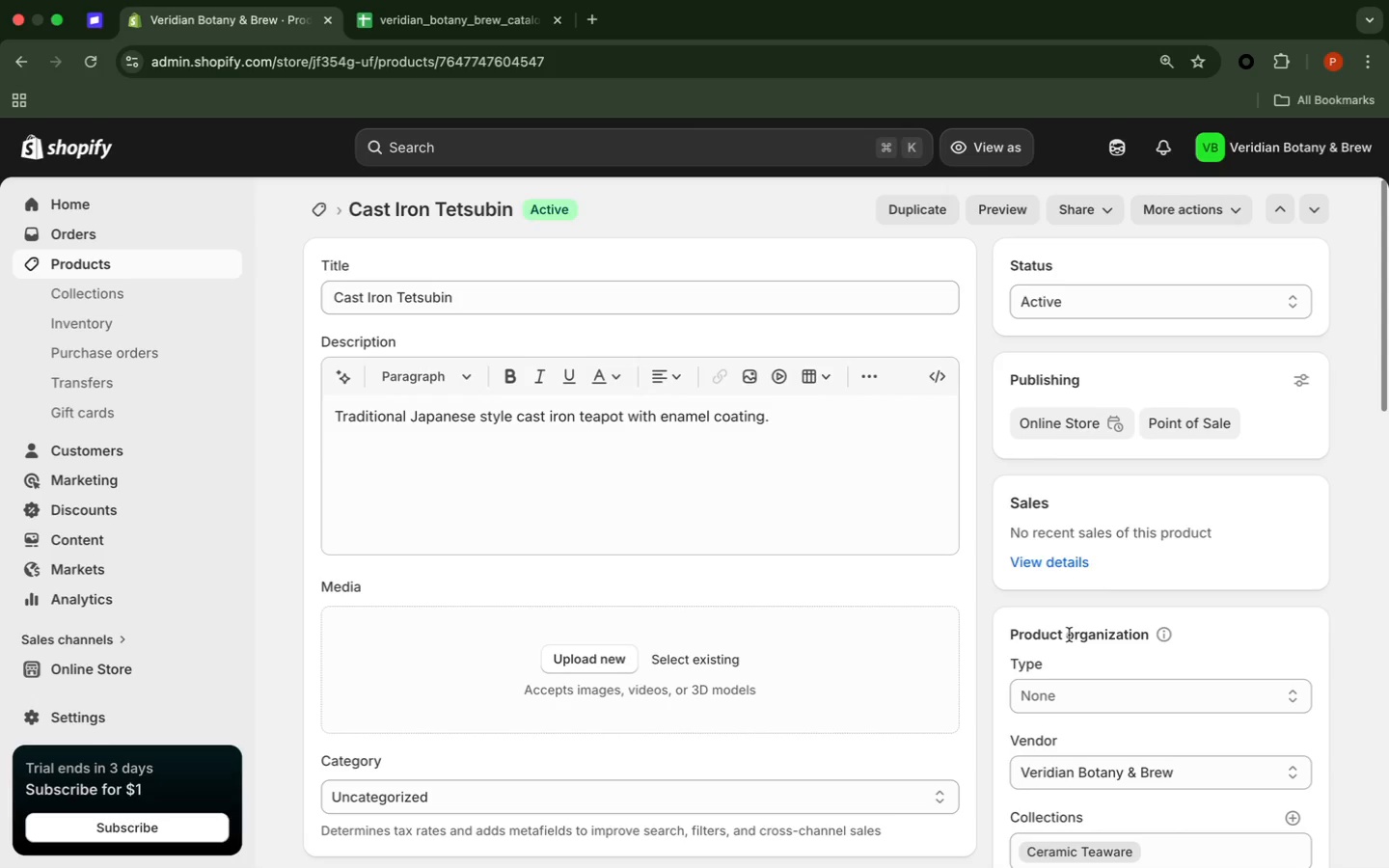 
wait(75.44)
 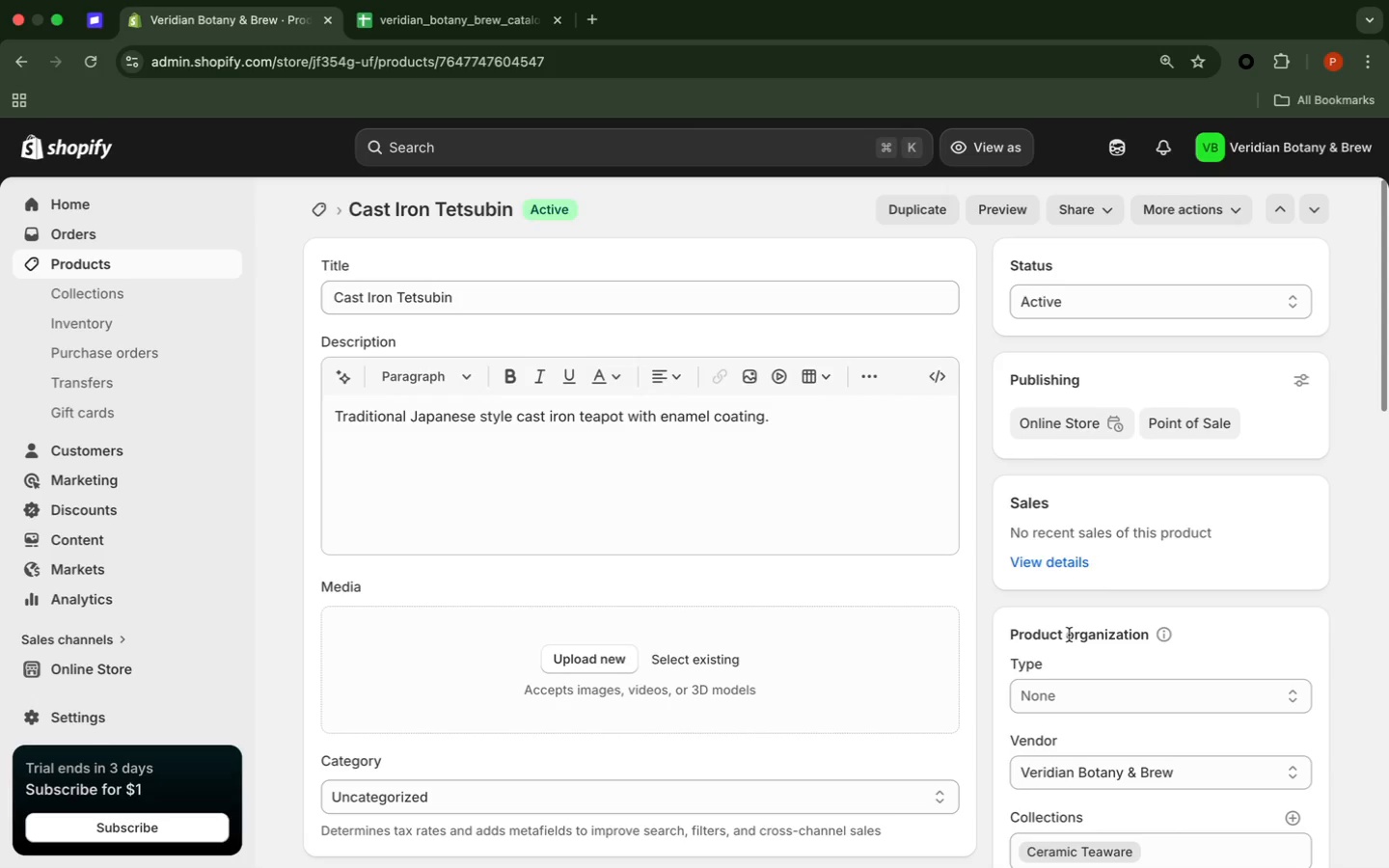 
left_click([1343, 377])
 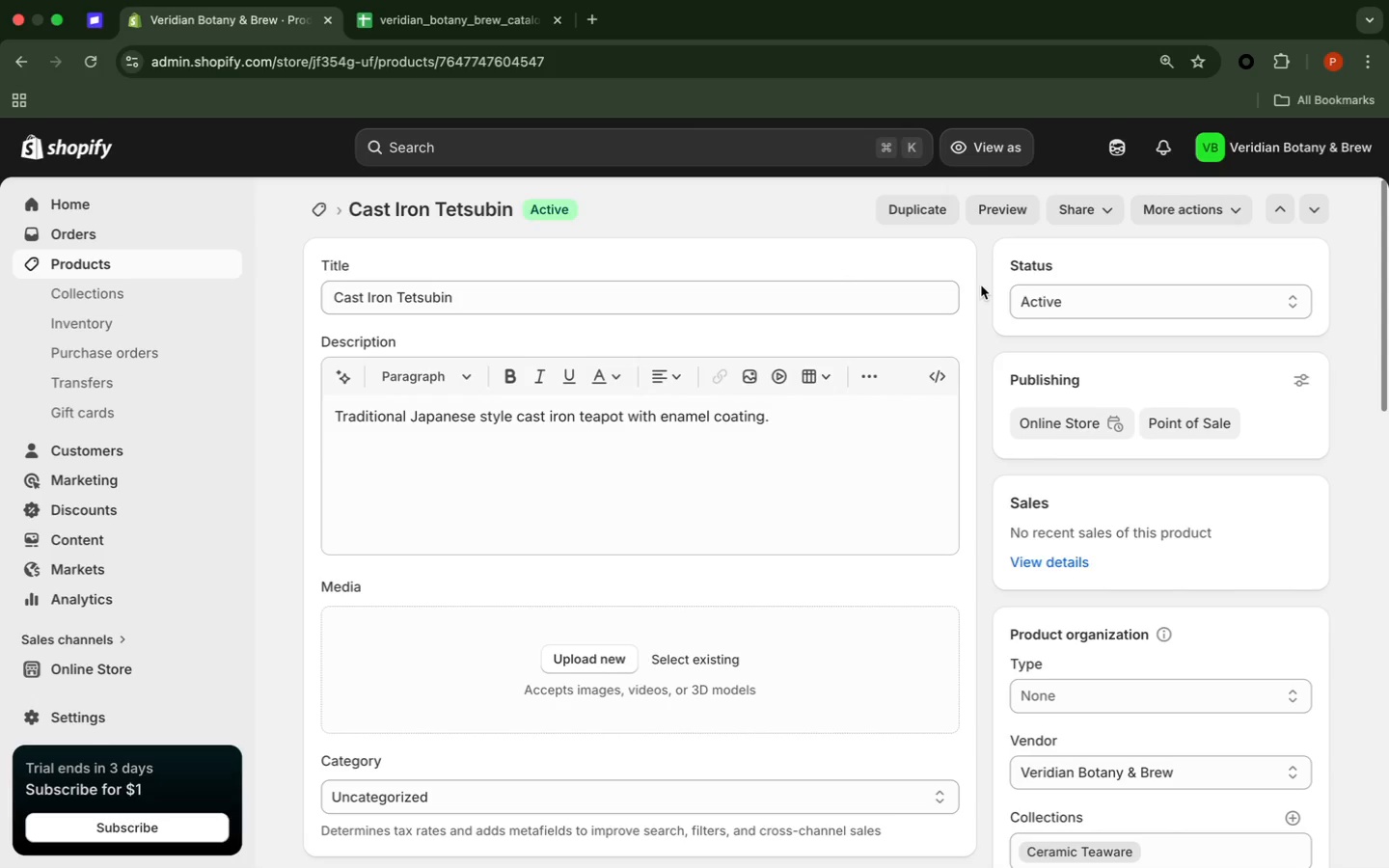 
wait(10.62)
 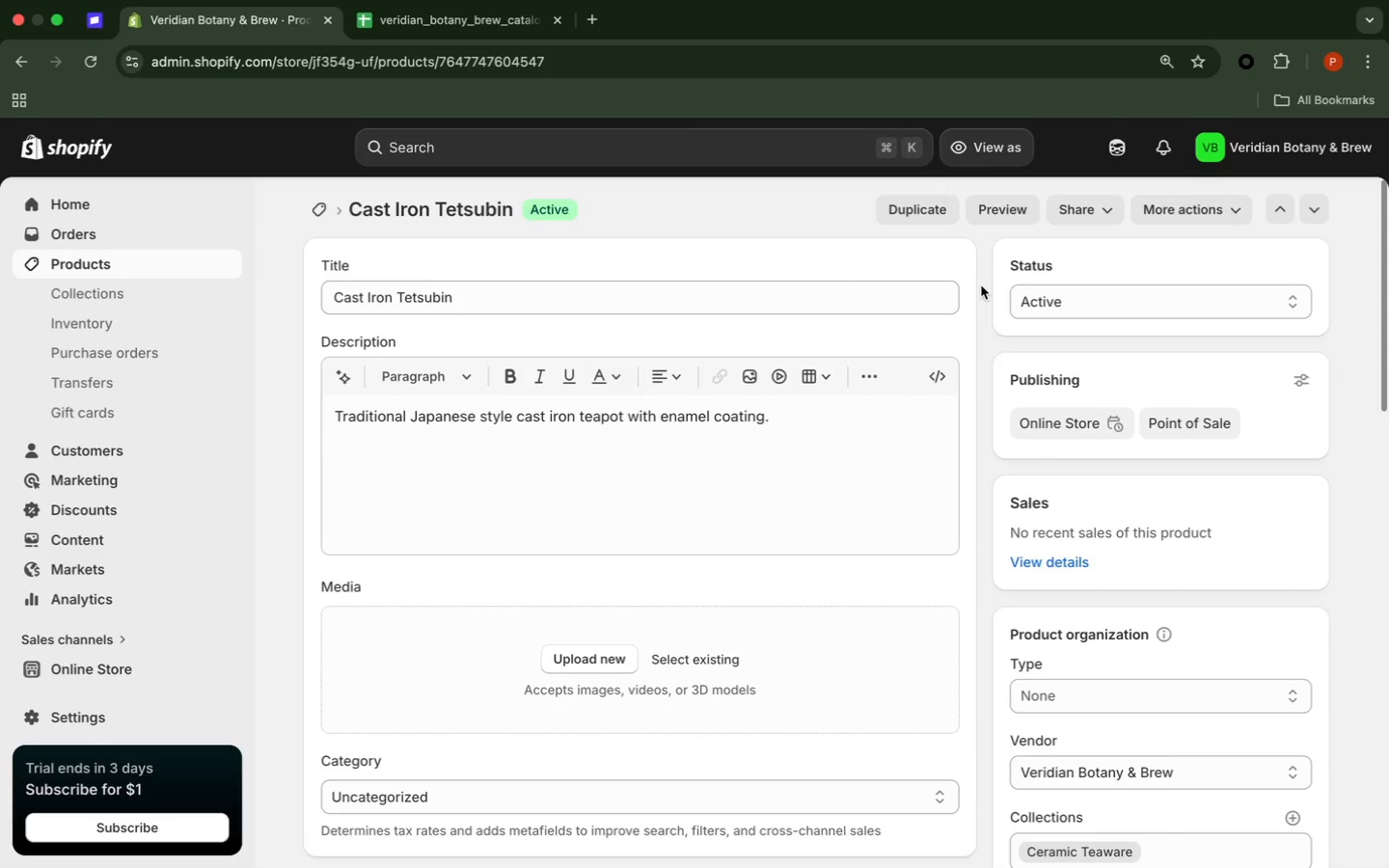 
left_click([112, 261])
 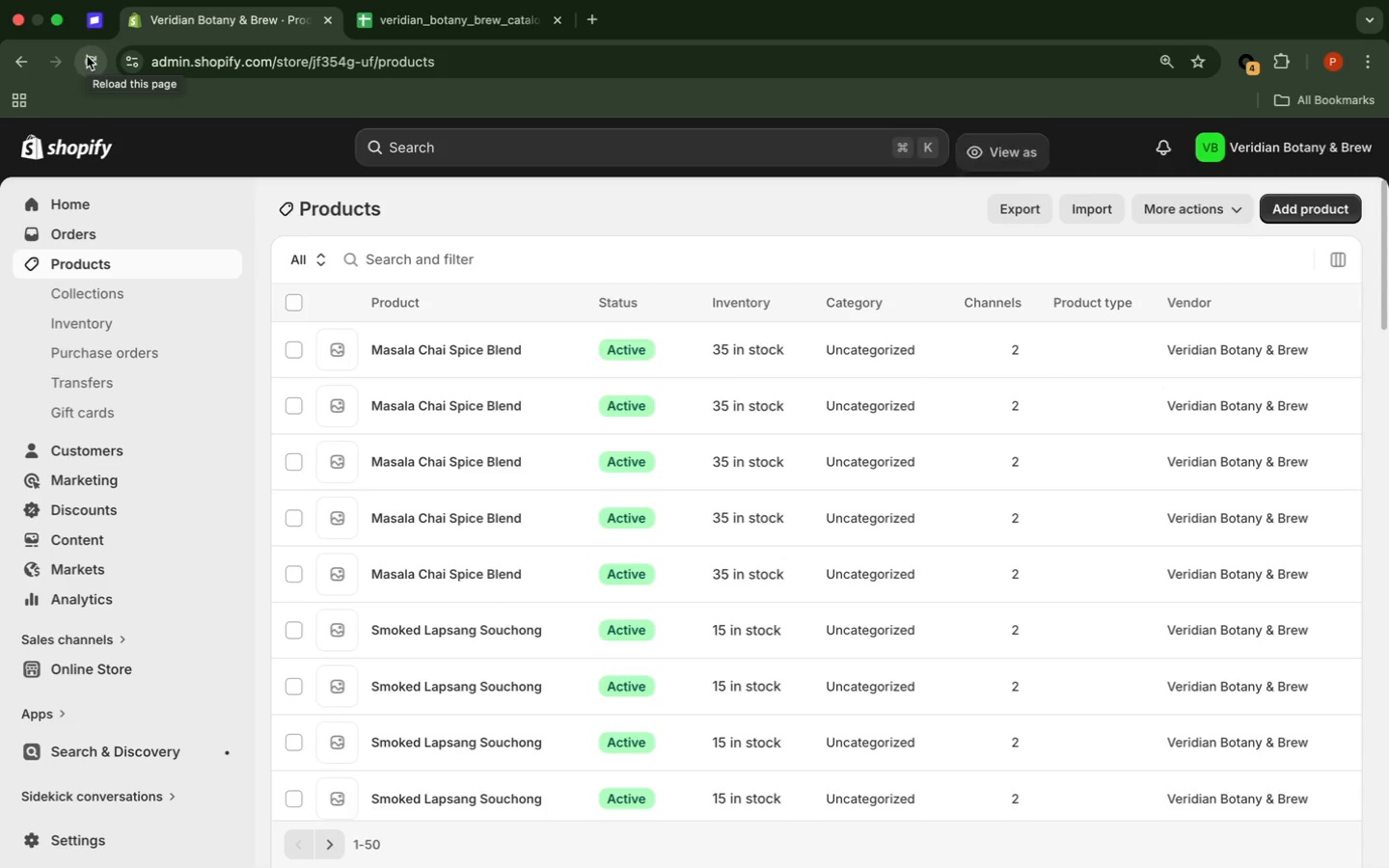 
wait(27.24)
 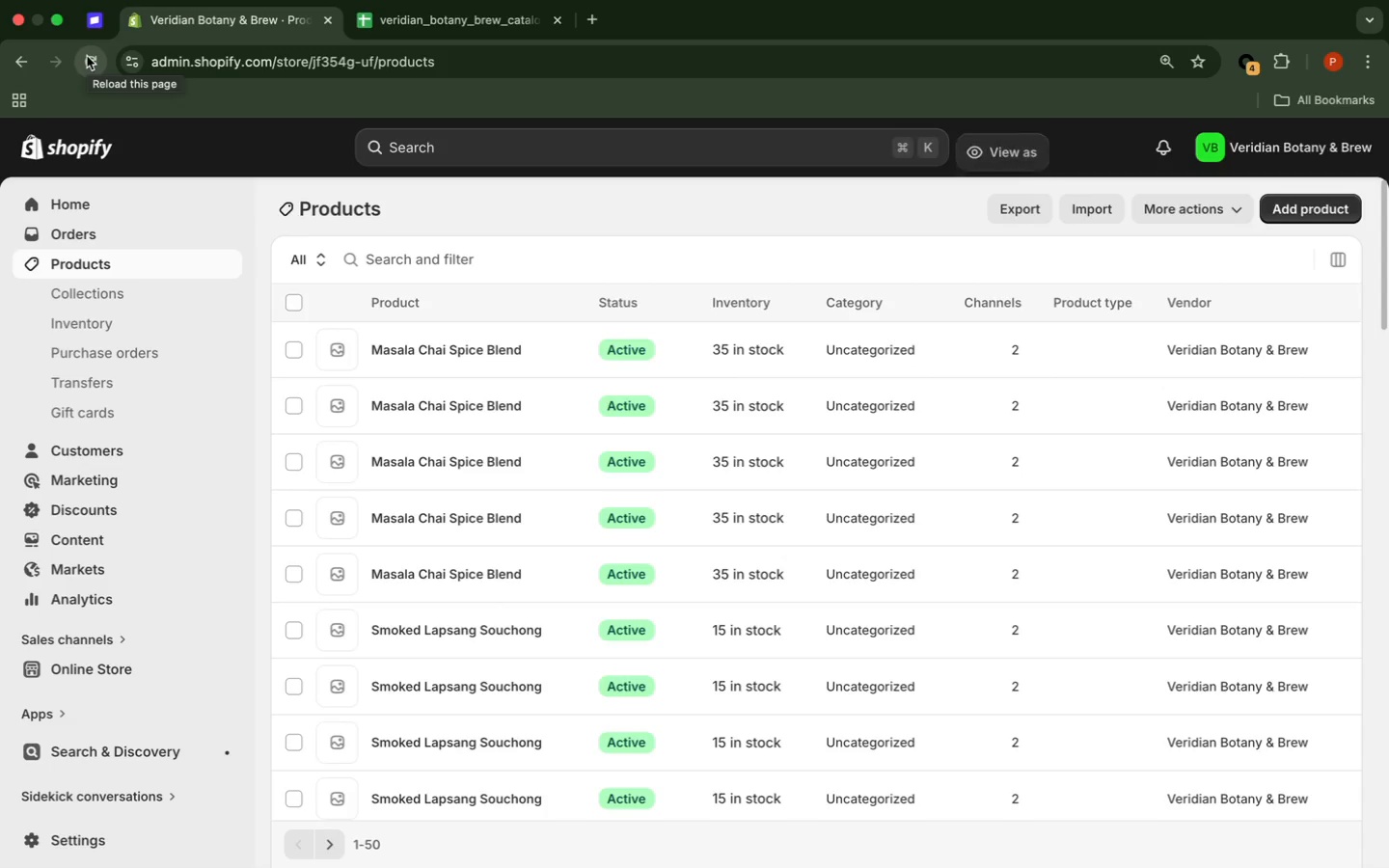 
scroll: coordinate [664, 591], scroll_direction: down, amount: 29.0
 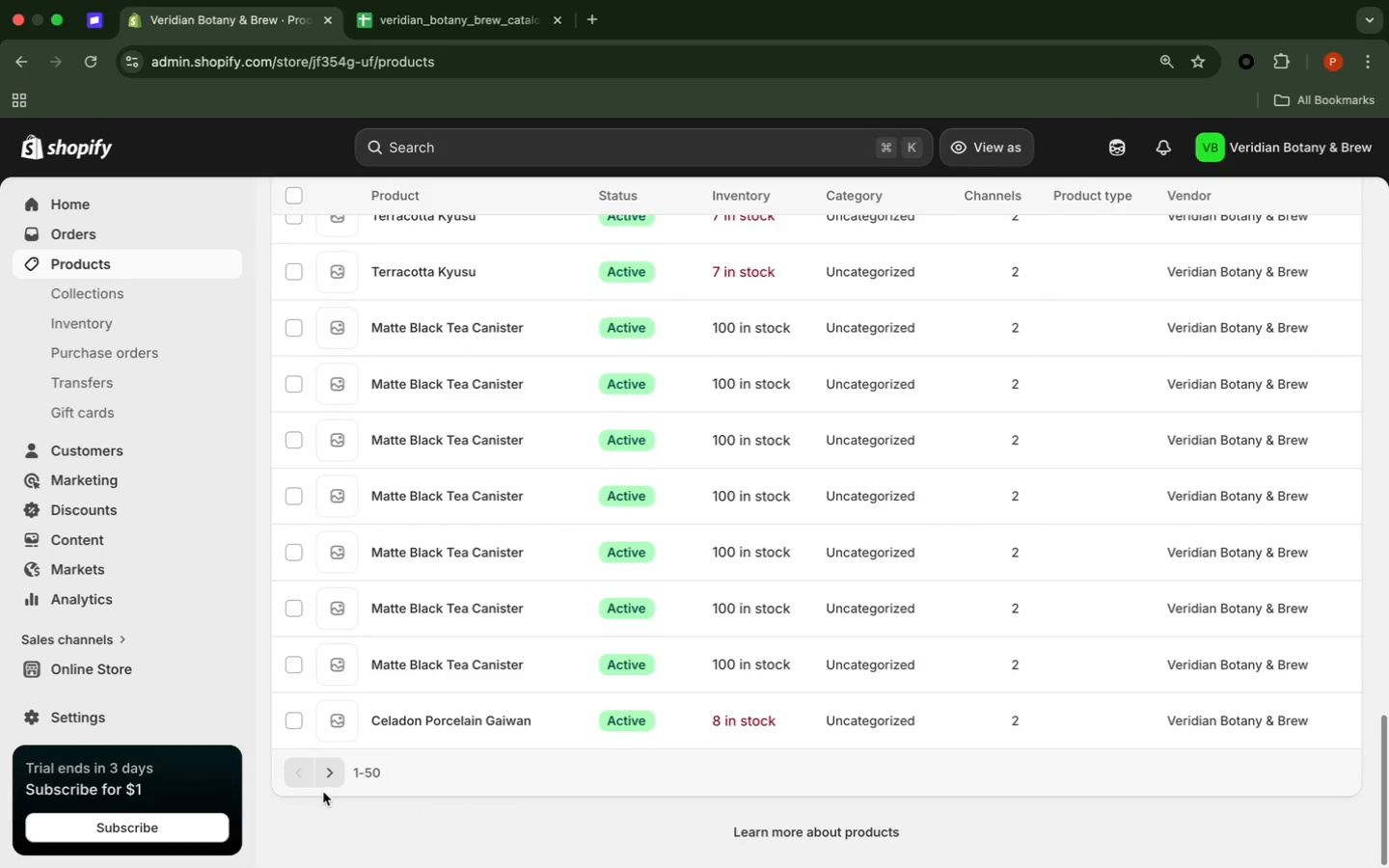 
mouse_move([361, 758])
 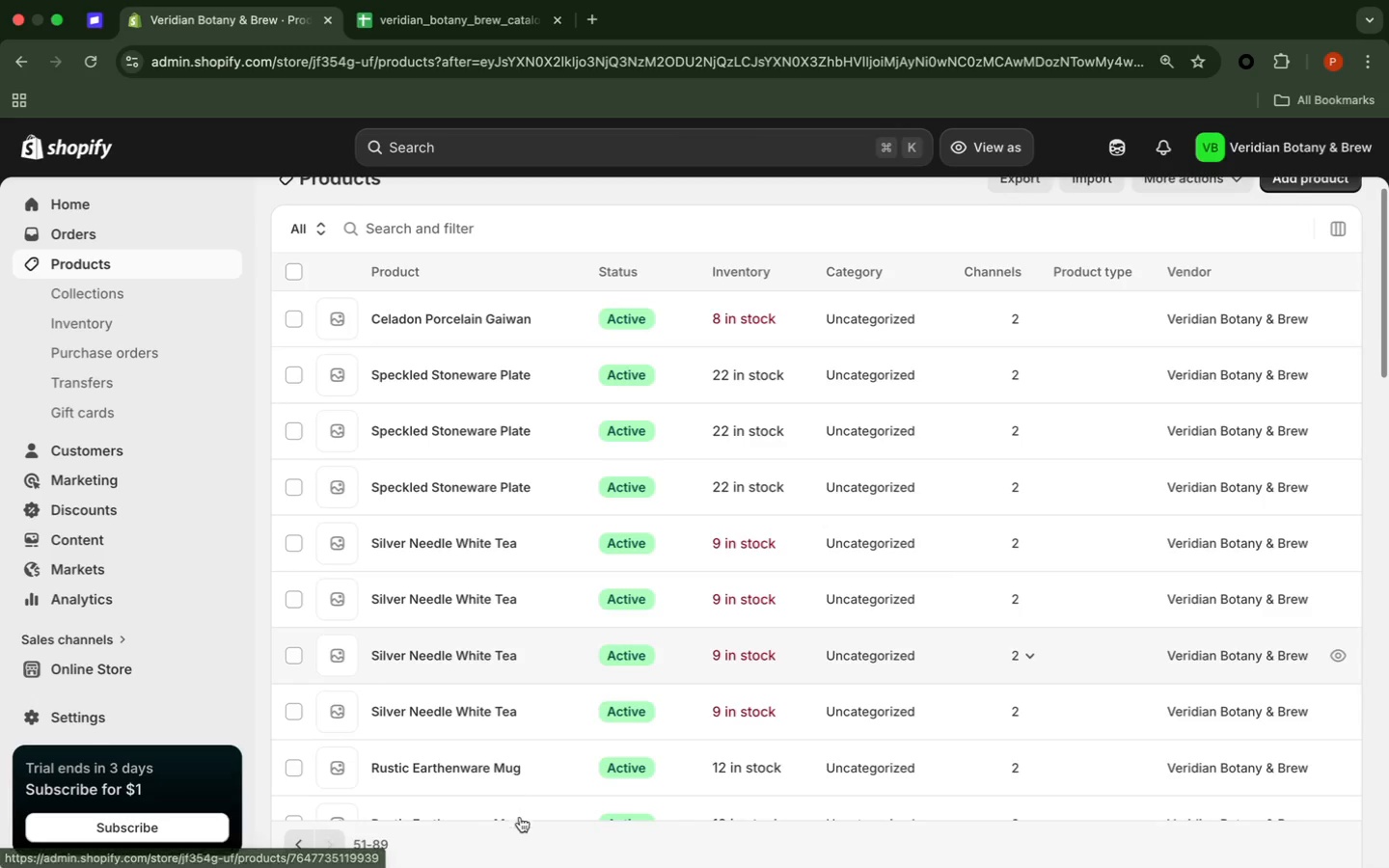 
wait(12.5)
 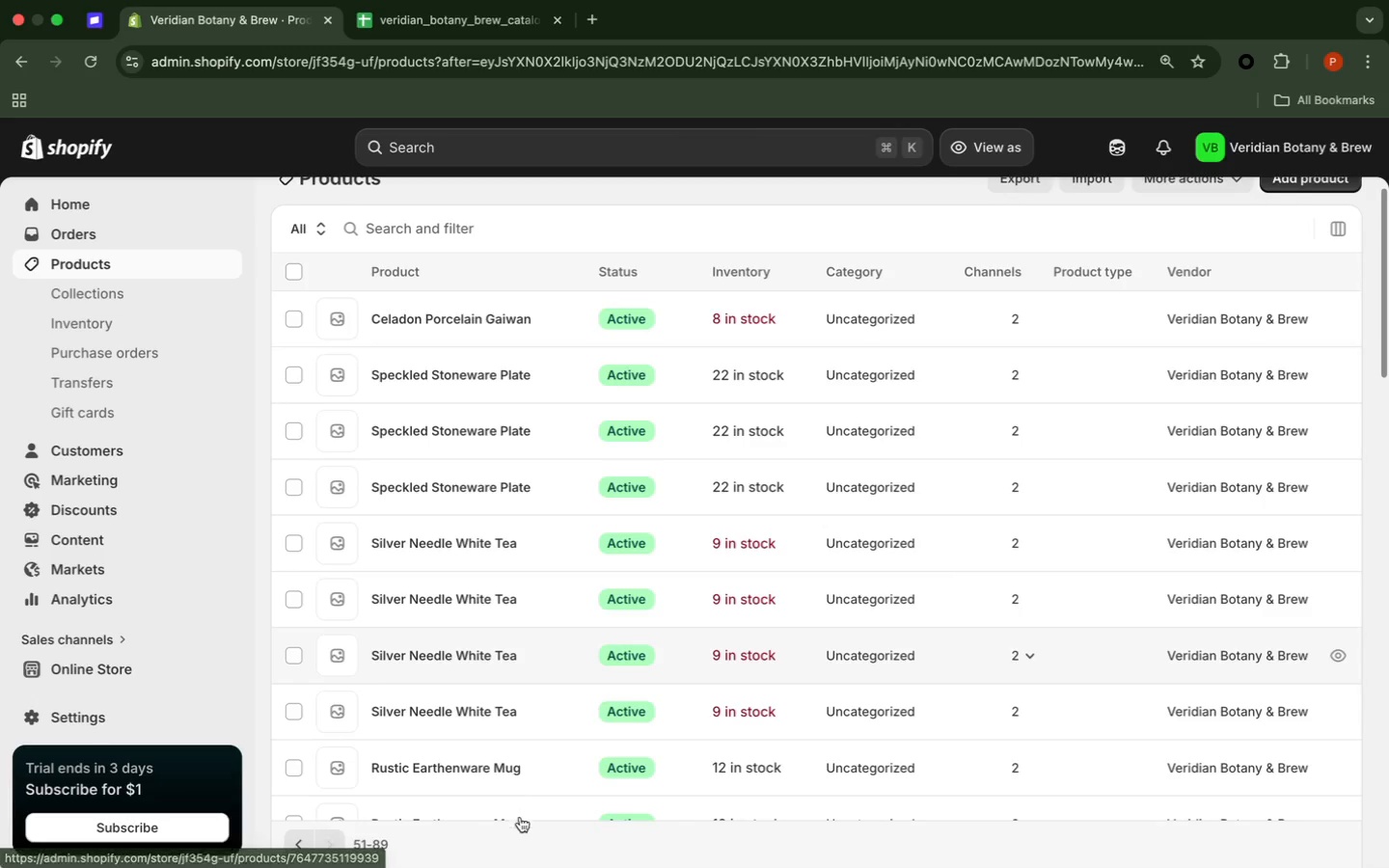 
scroll: coordinate [515, 844], scroll_direction: up, amount: 16.0
 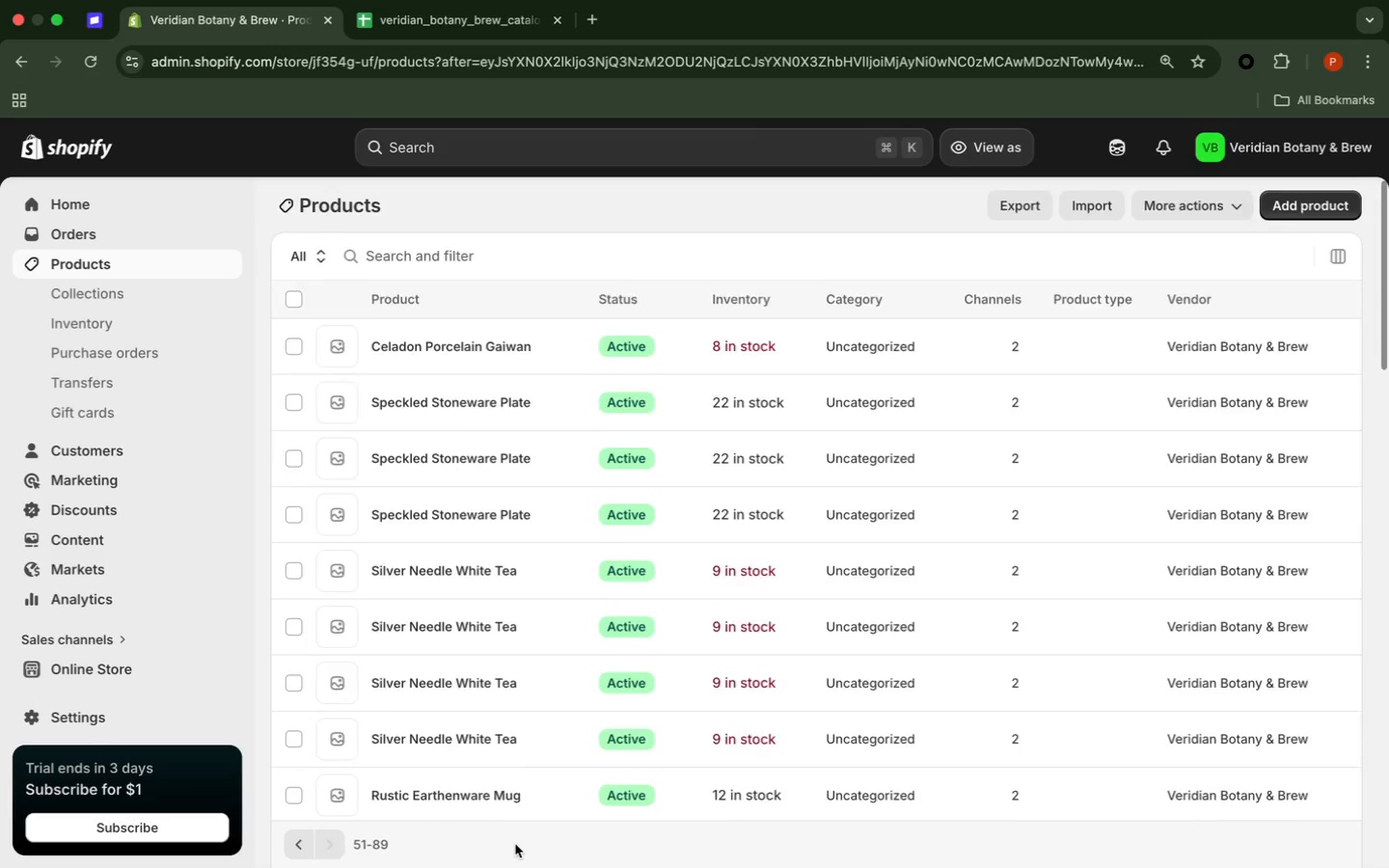 
scroll: coordinate [515, 844], scroll_direction: down, amount: 11.0
 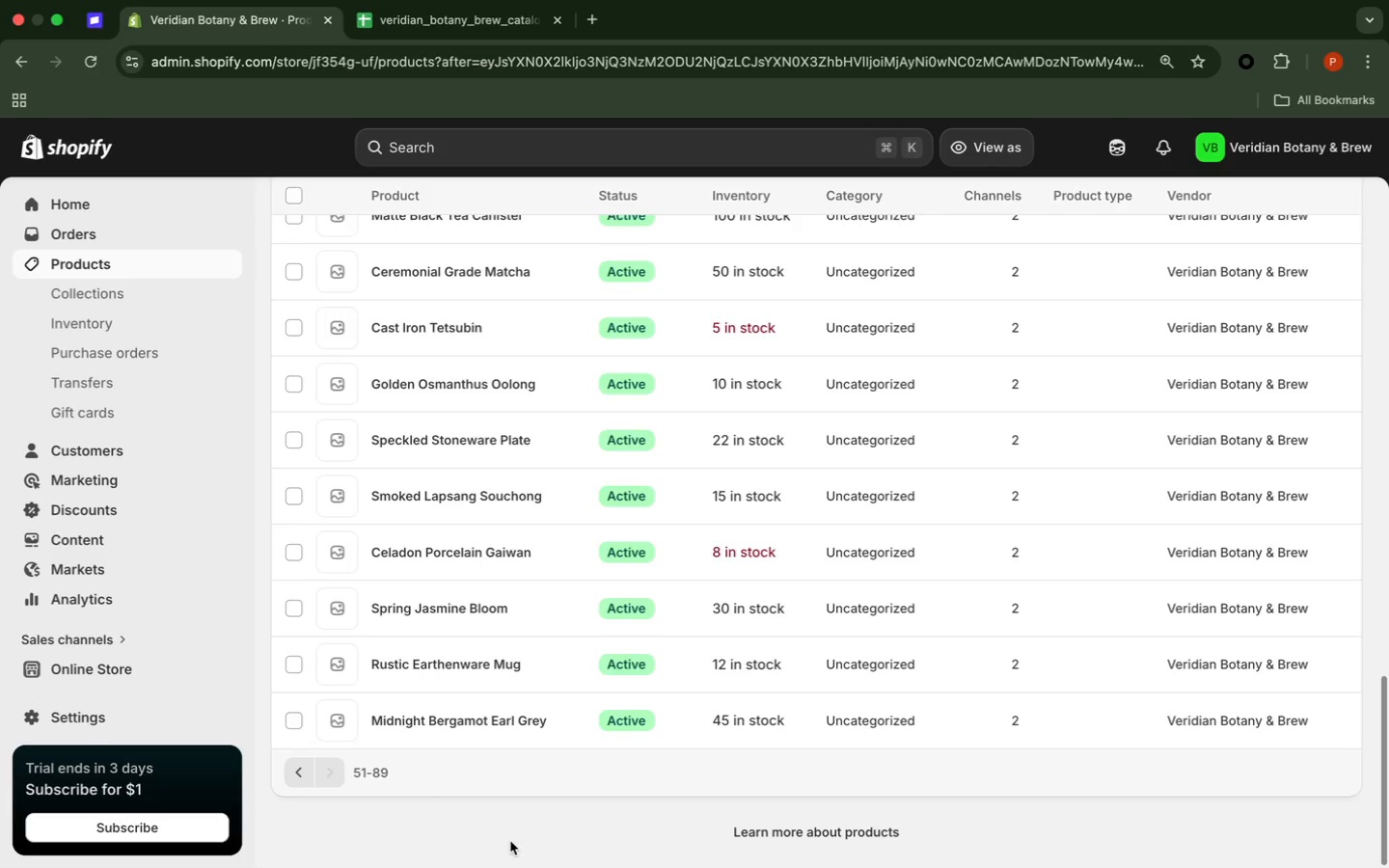 
wait(10.51)
 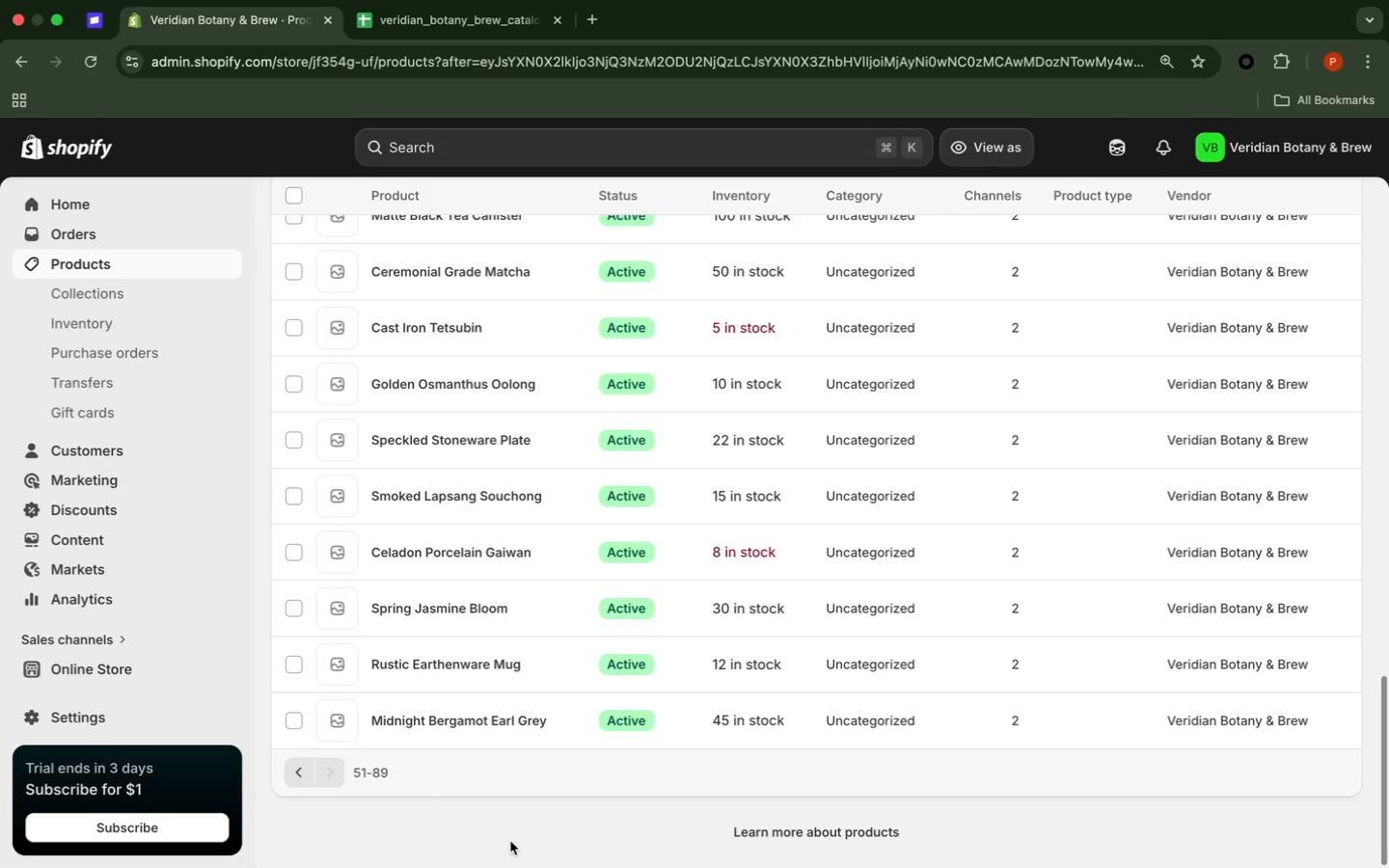 
left_click([448, 38])
 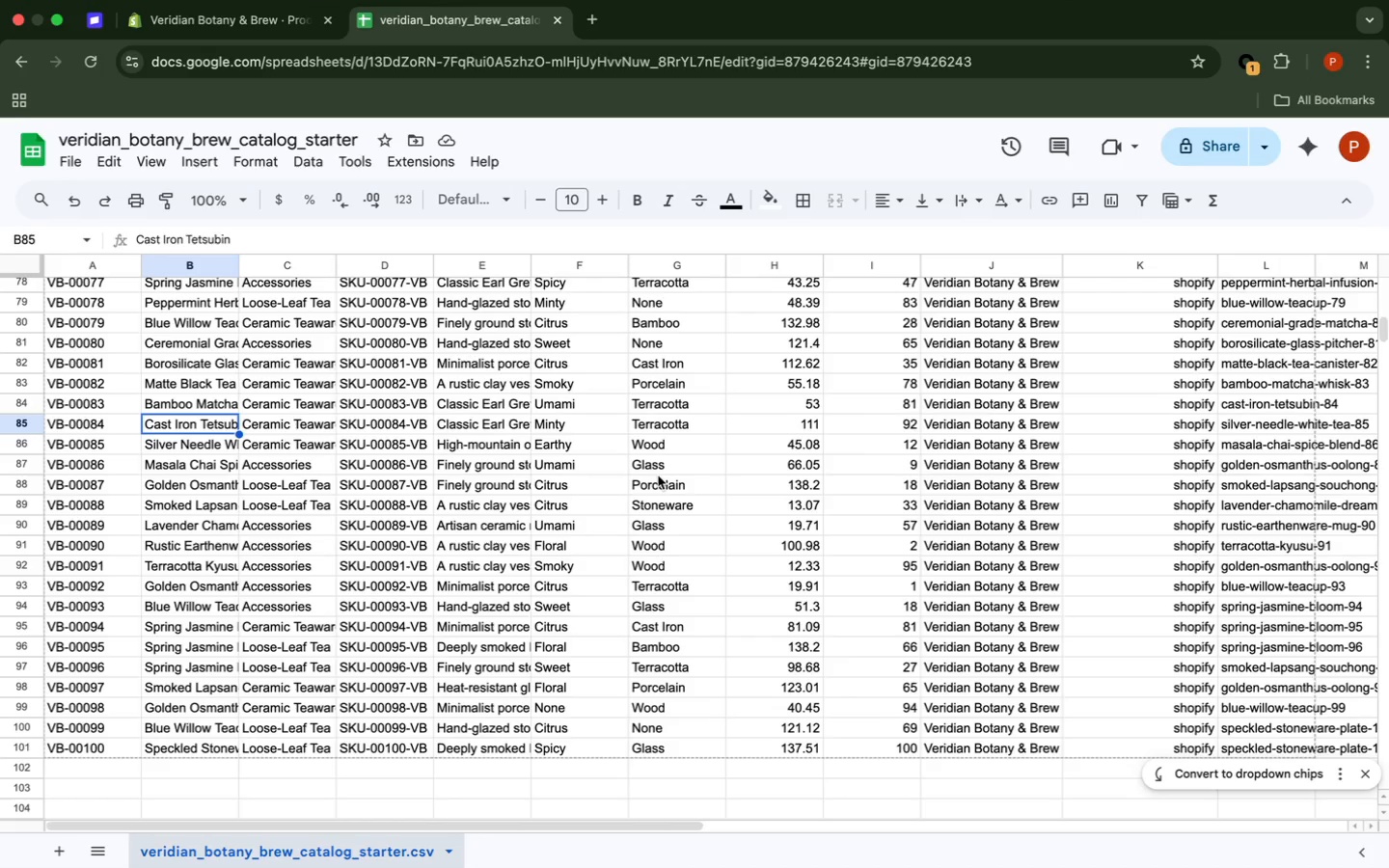 
wait(6.72)
 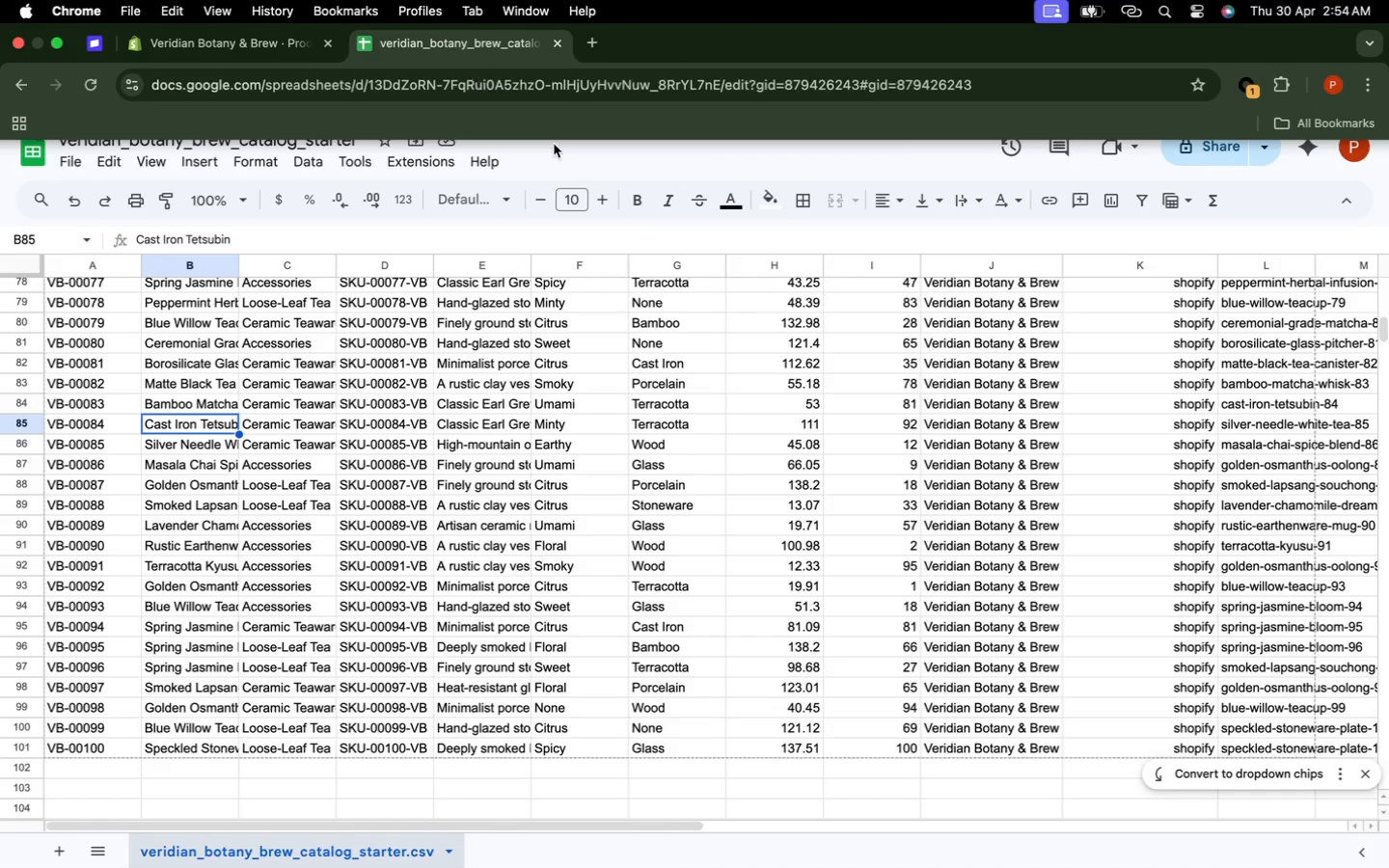 
scroll: coordinate [658, 475], scroll_direction: down, amount: 5.0
 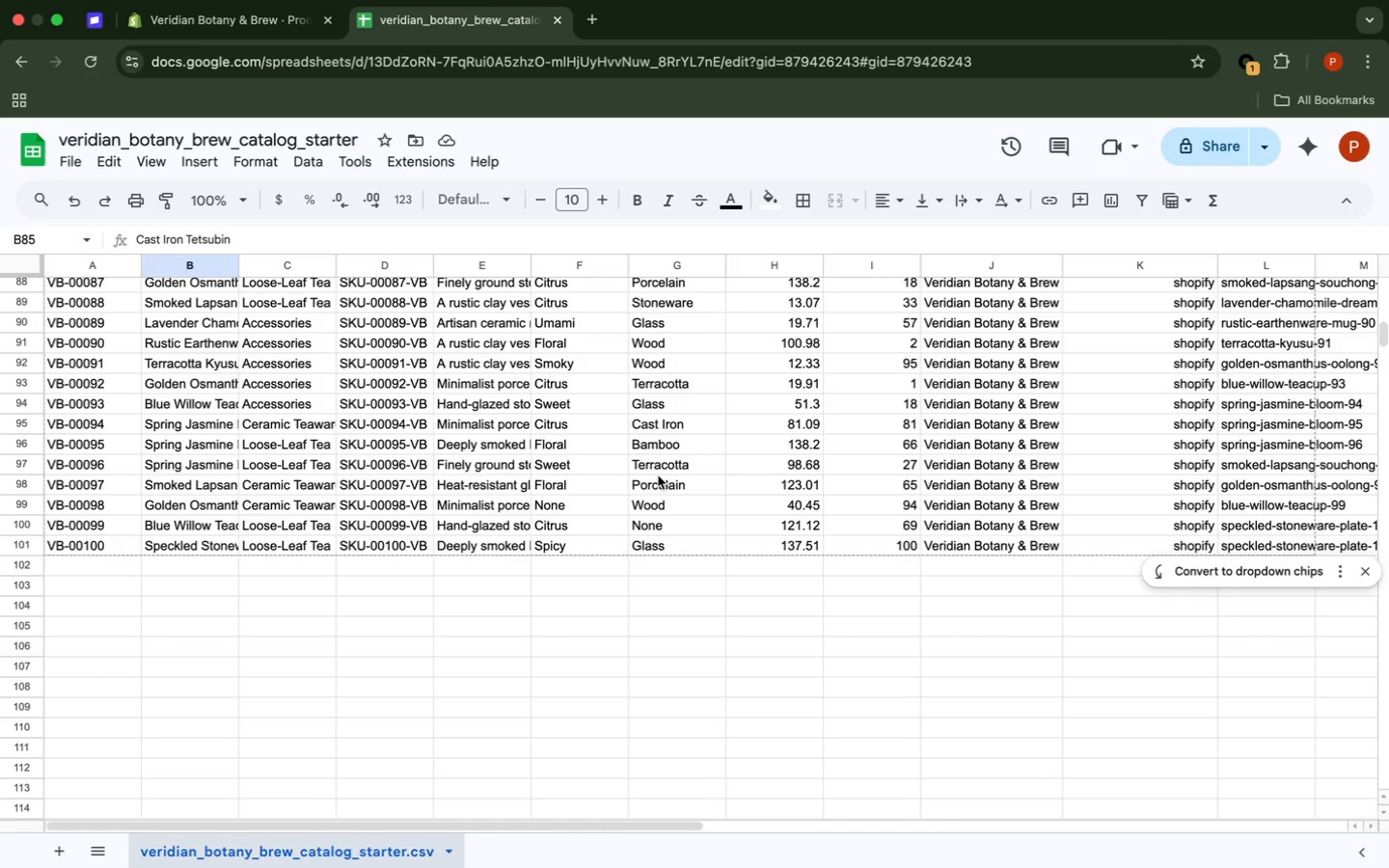 
scroll: coordinate [658, 475], scroll_direction: up, amount: 14.0
 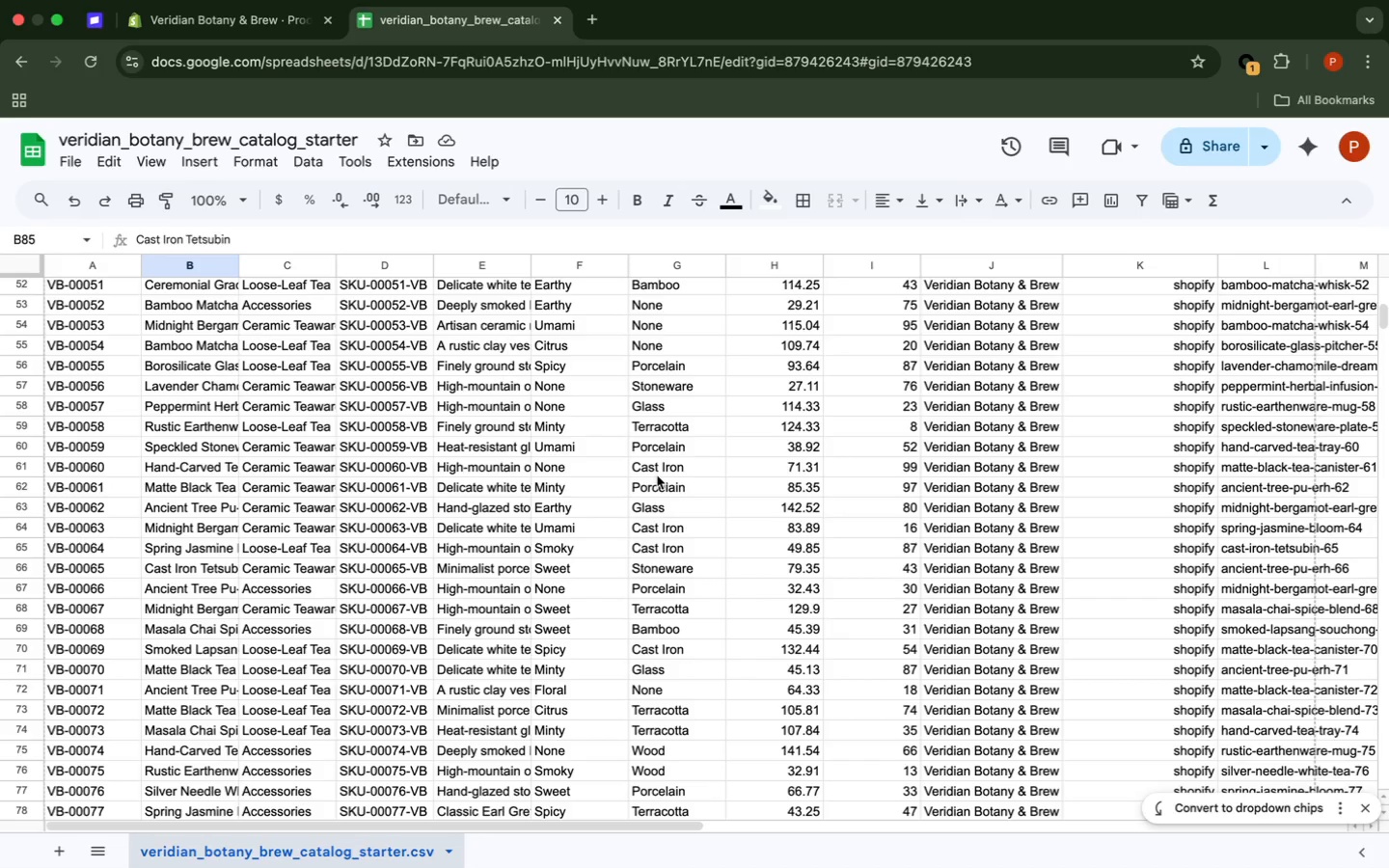 
wait(25.44)
 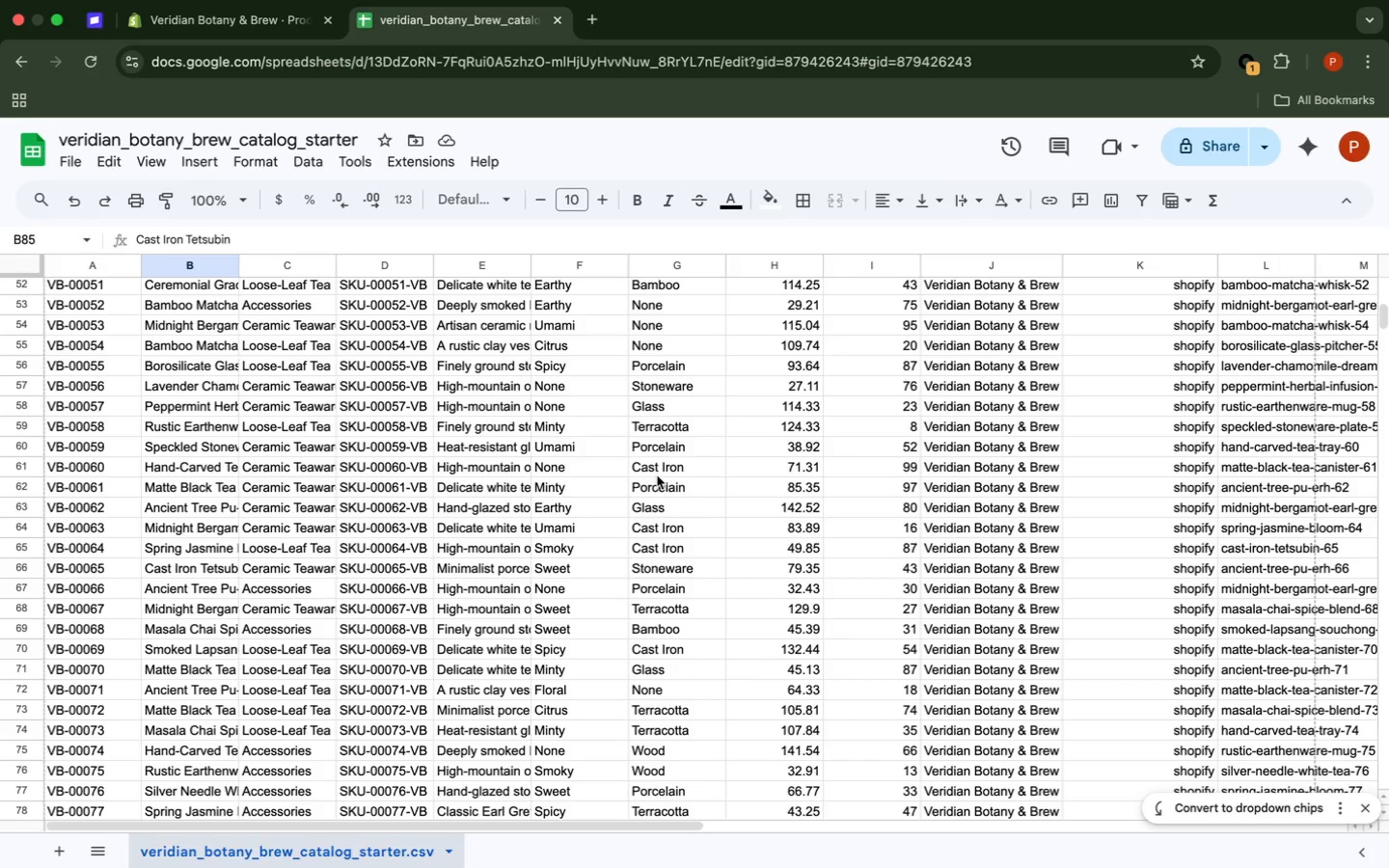 
scroll: coordinate [657, 475], scroll_direction: down, amount: 2.0
 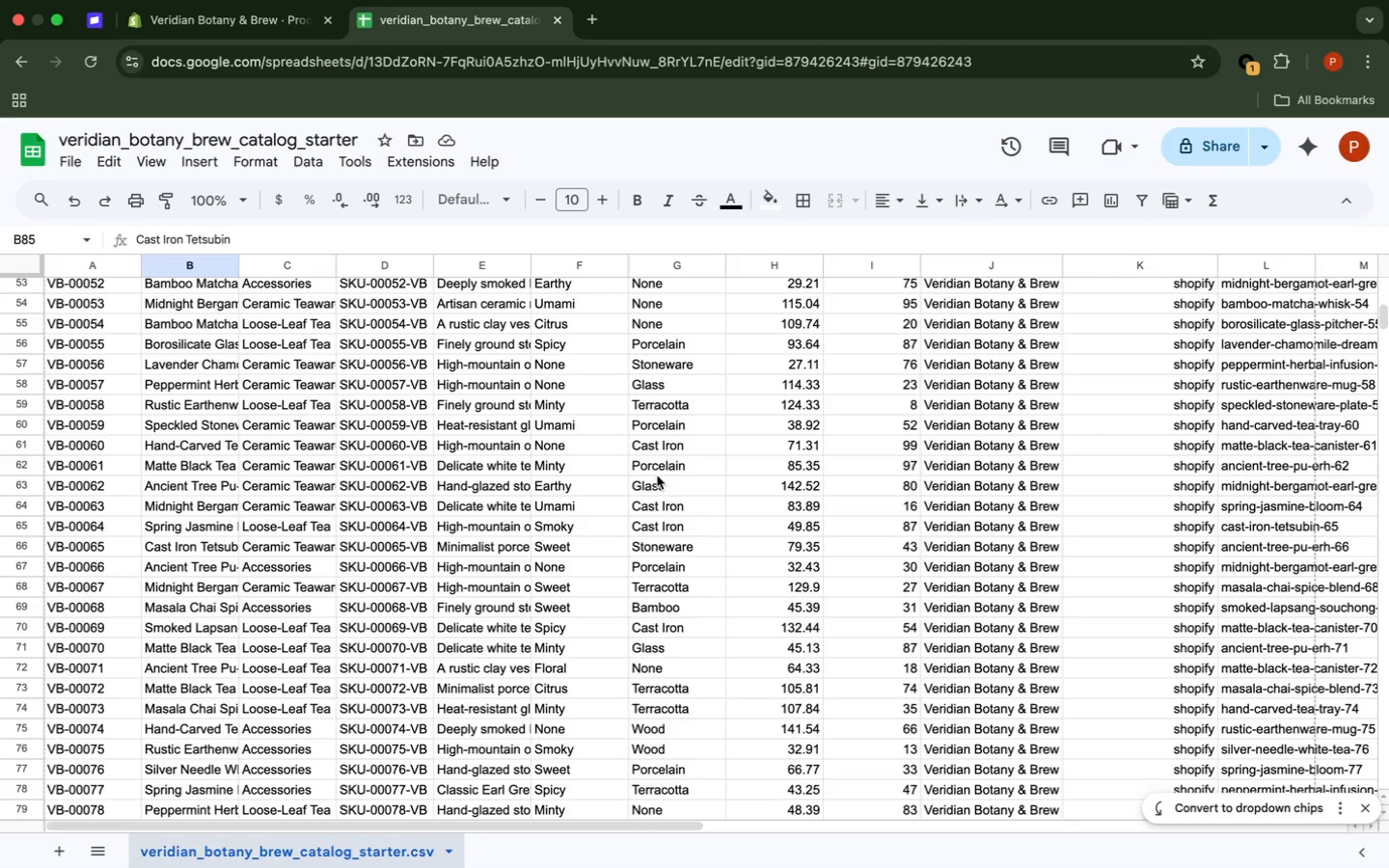 
wait(7.32)
 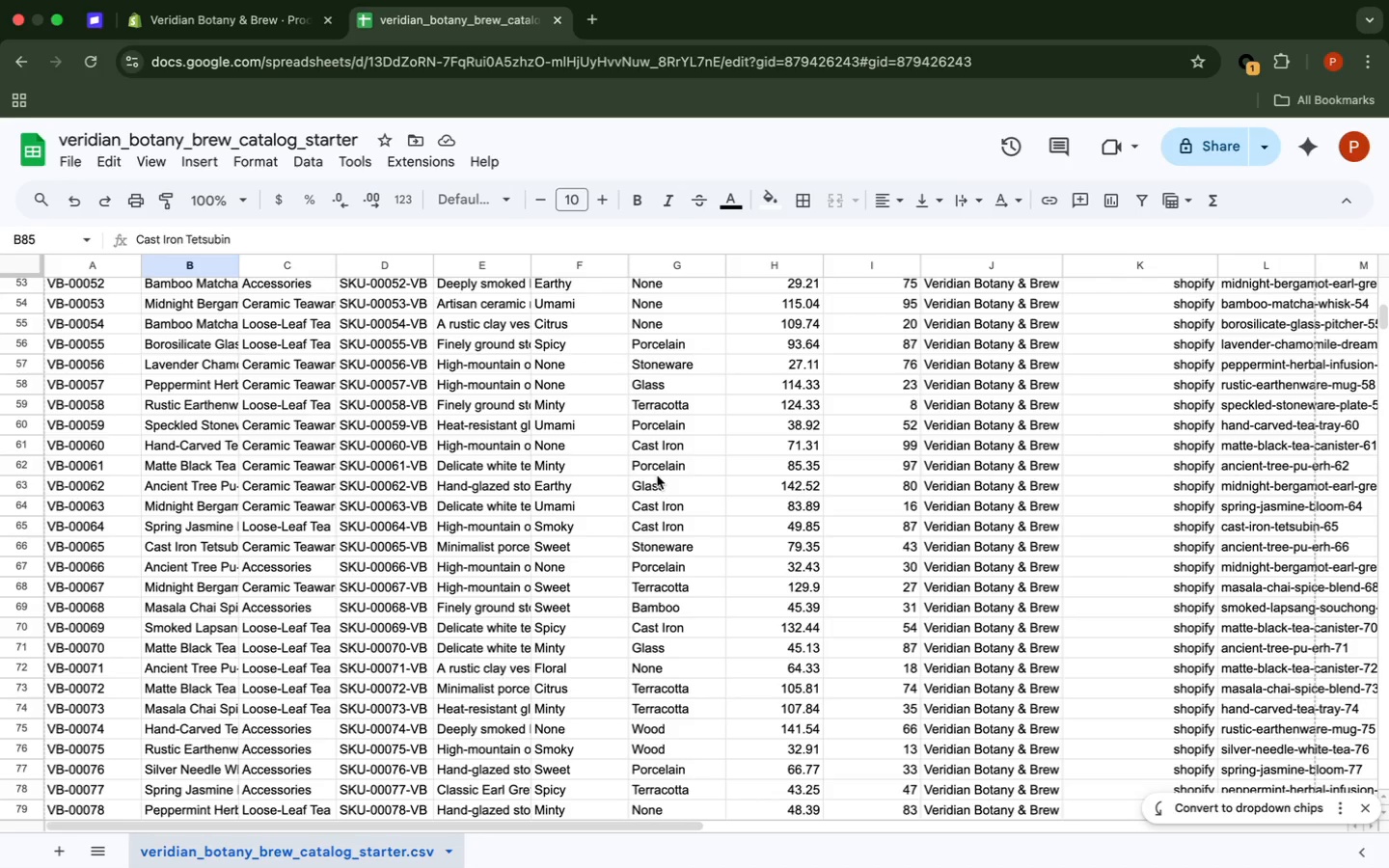 
scroll: coordinate [657, 475], scroll_direction: up, amount: 11.0
 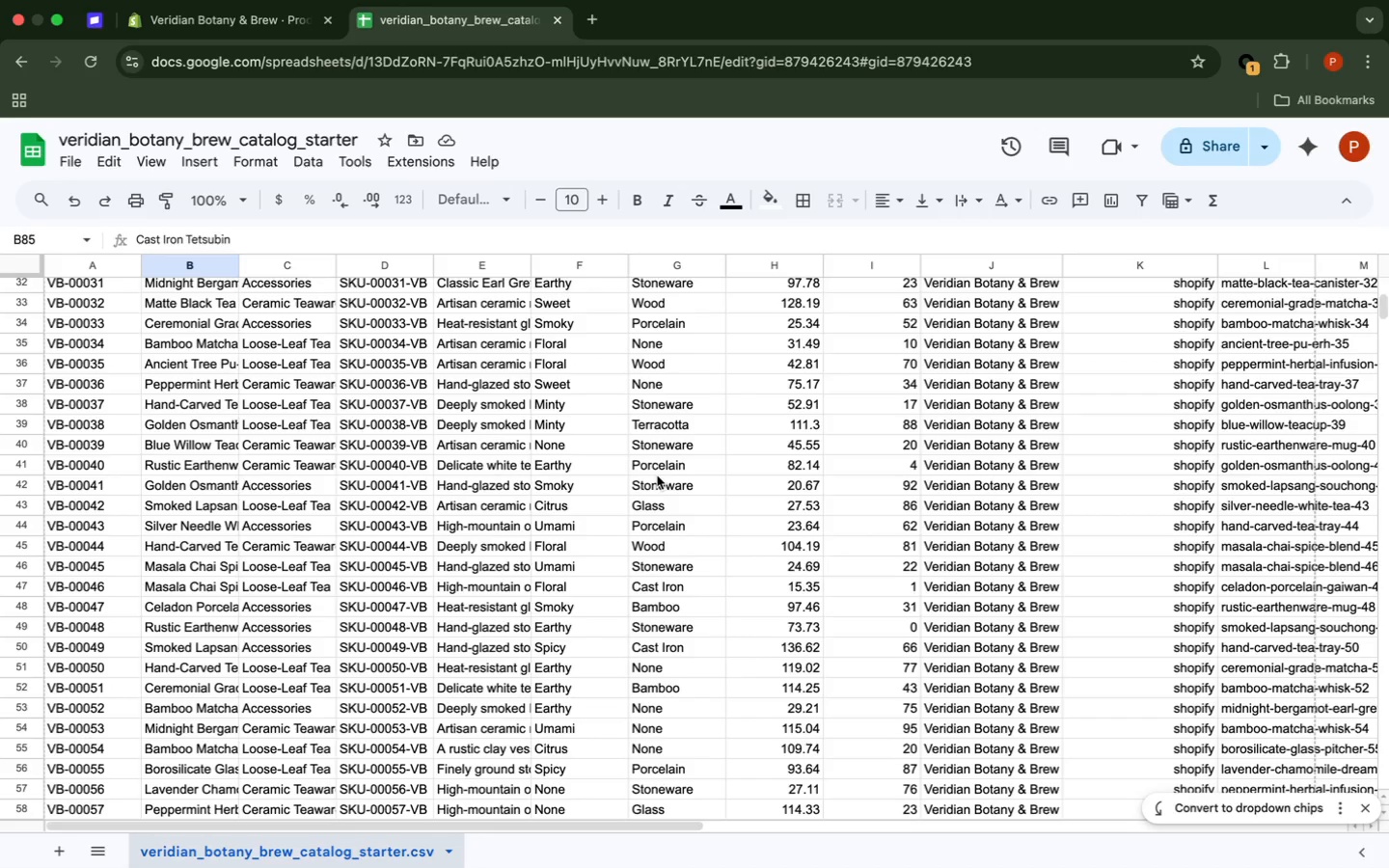 
scroll: coordinate [657, 475], scroll_direction: down, amount: 1.0
 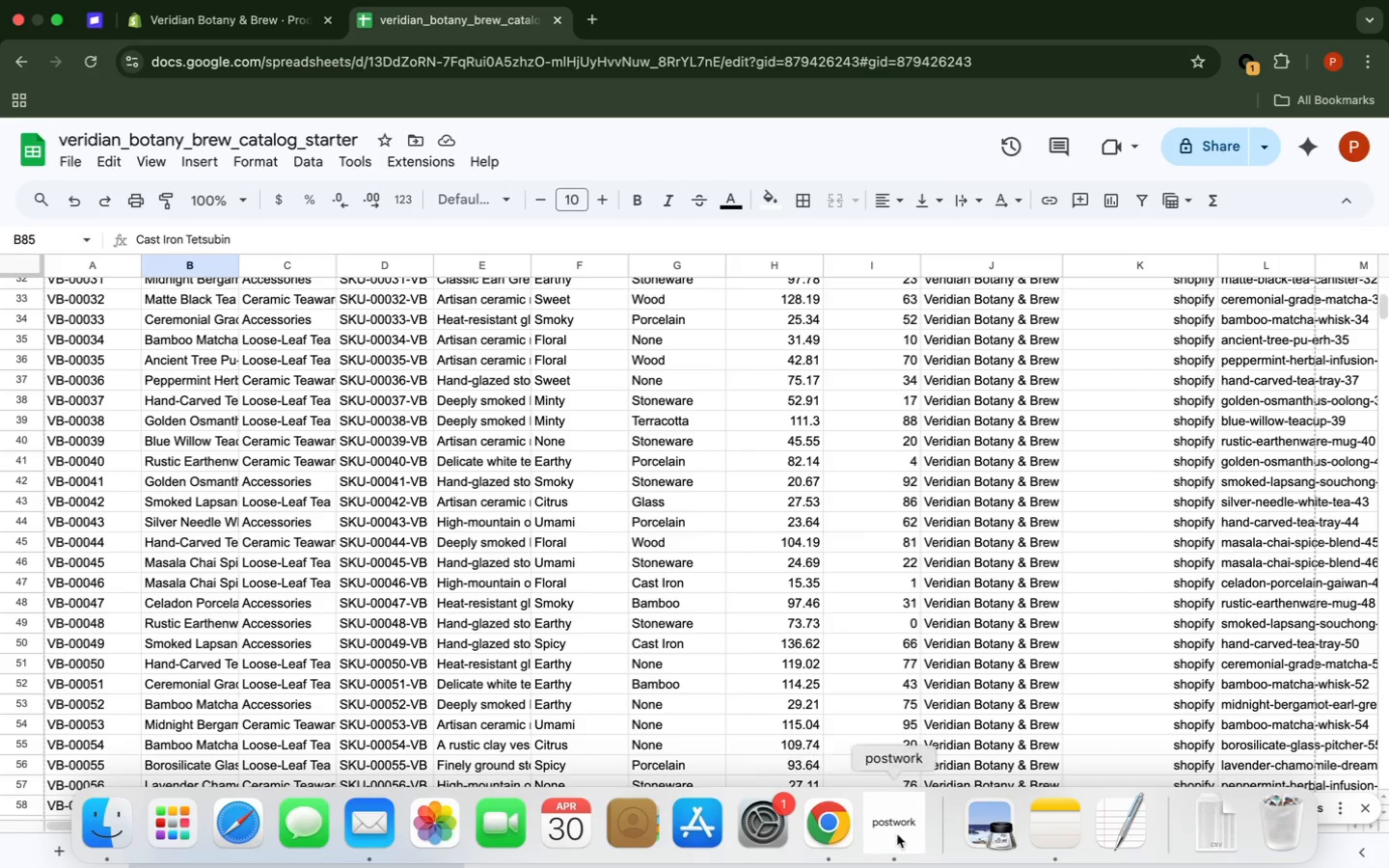 
left_click([905, 834])
 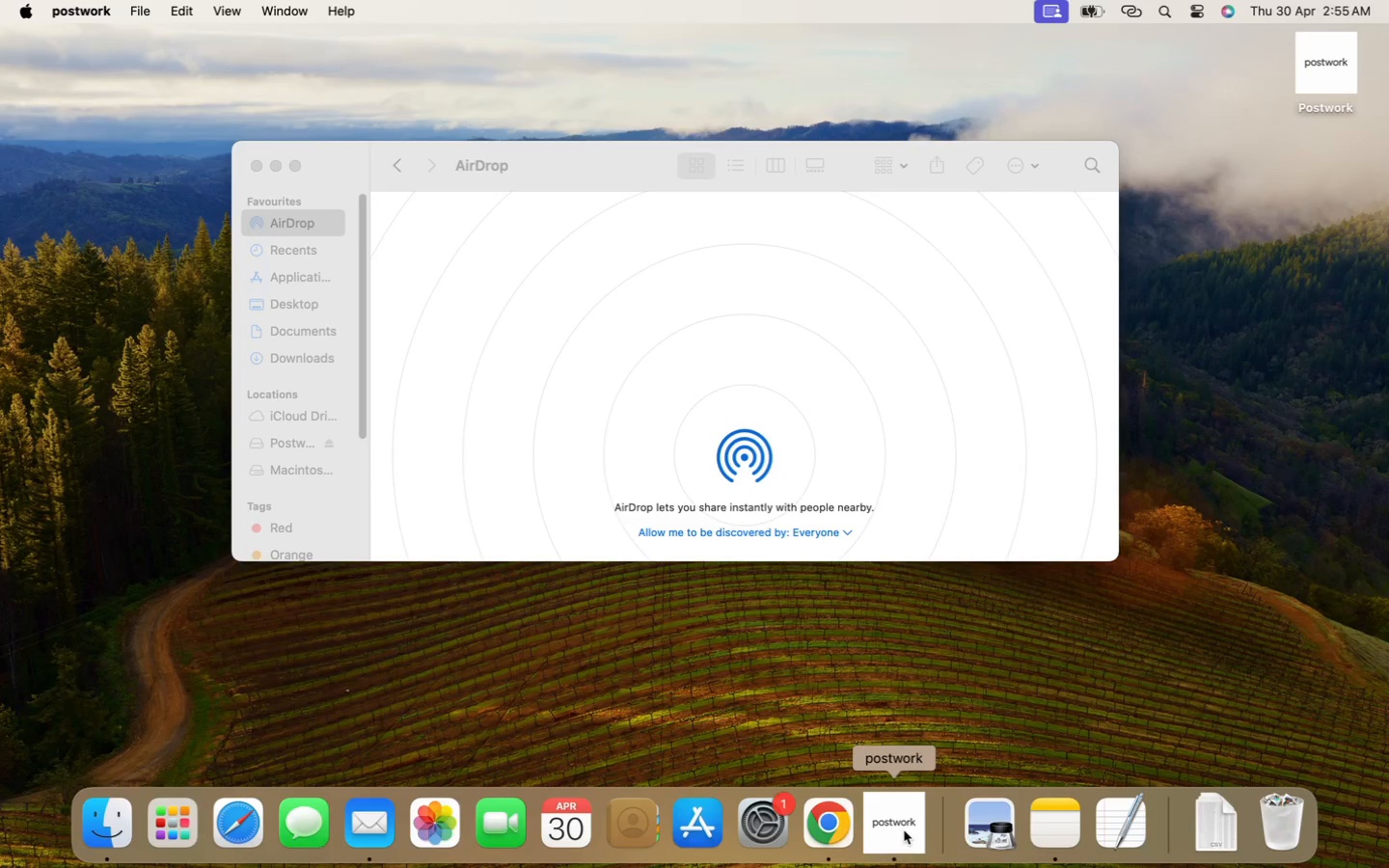 
left_click([904, 830])